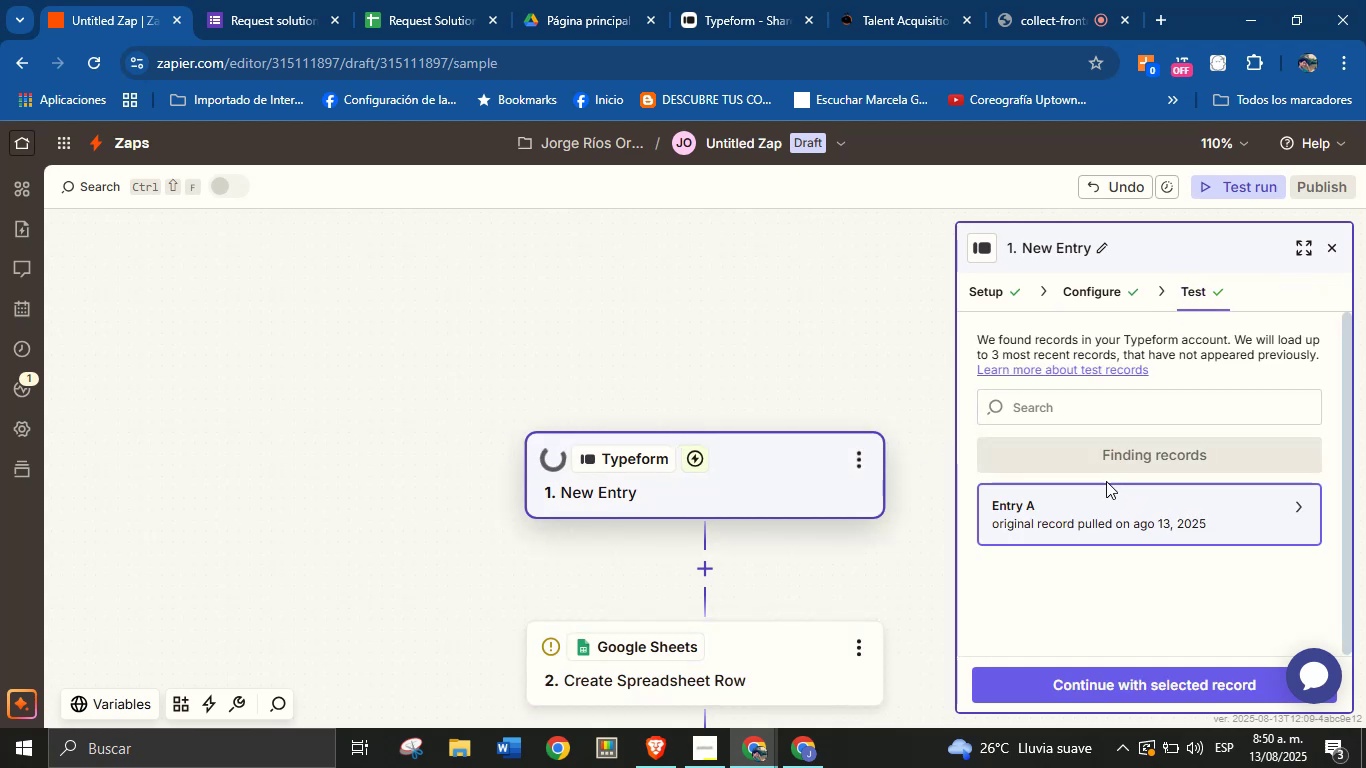 
mouse_move([1108, 533])
 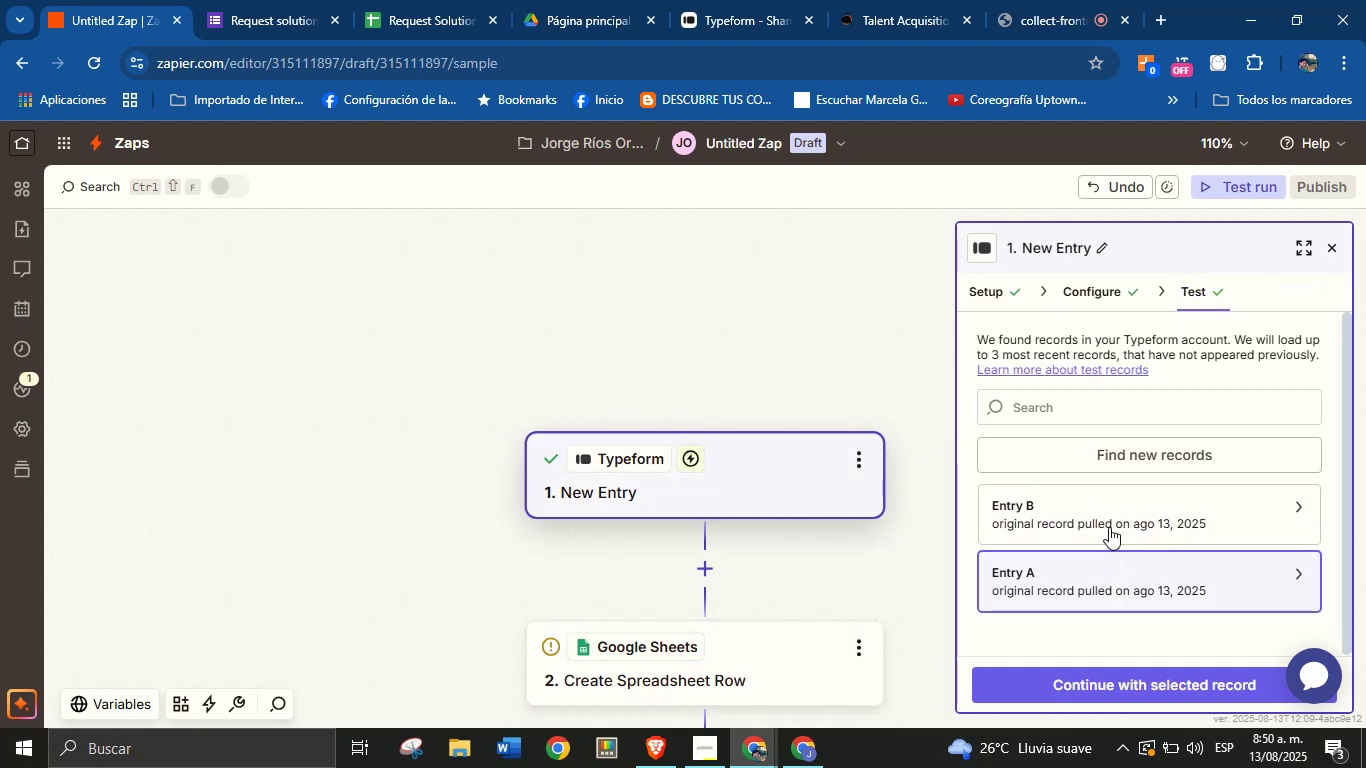 
left_click([1109, 527])
 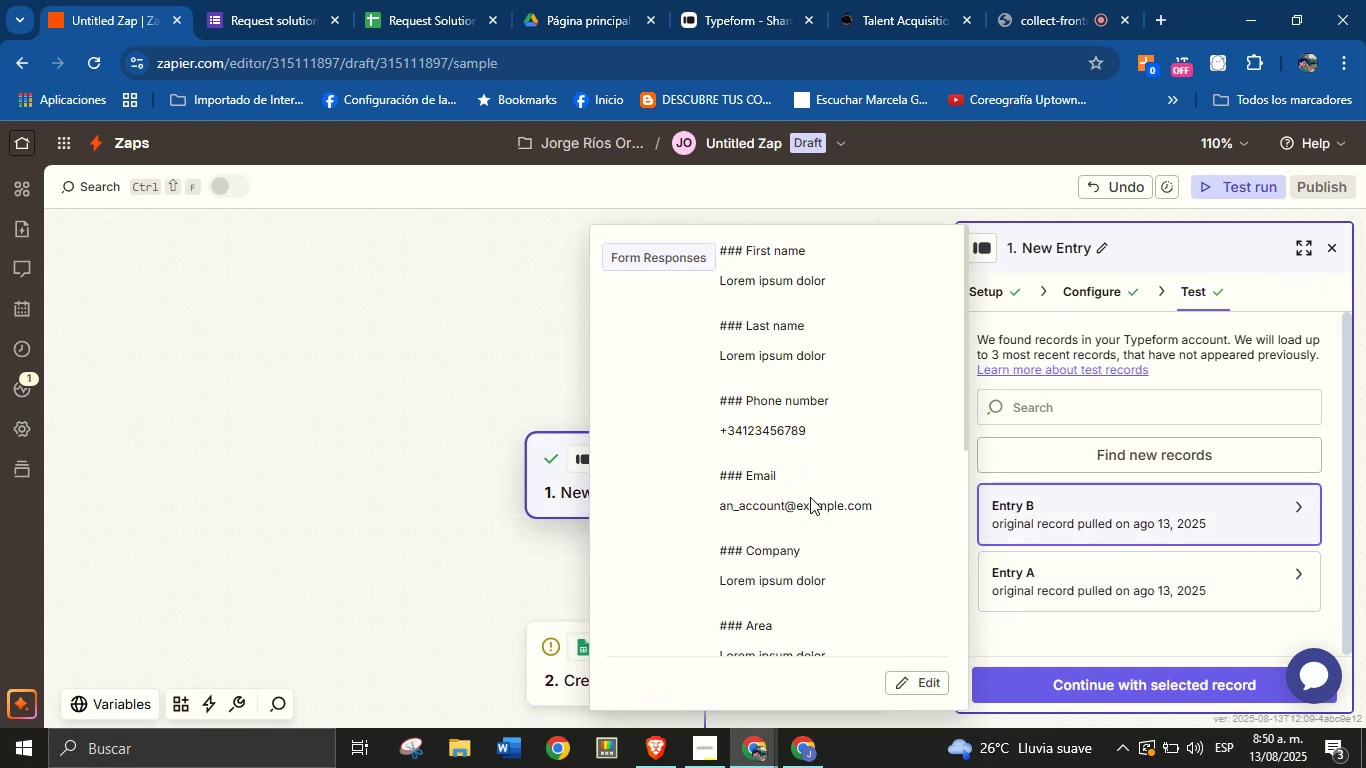 
scroll: coordinate [837, 522], scroll_direction: down, amount: 6.0
 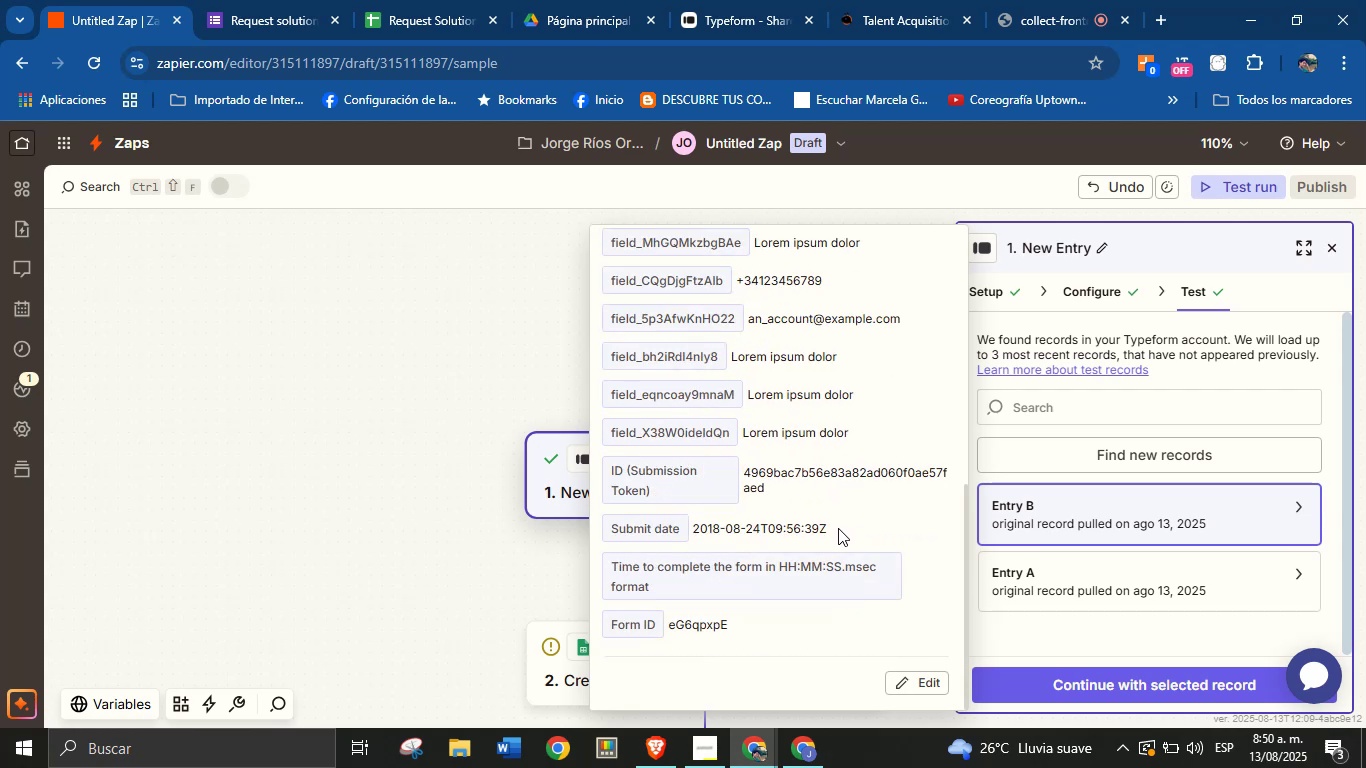 
scroll: coordinate [851, 540], scroll_direction: none, amount: 0.0
 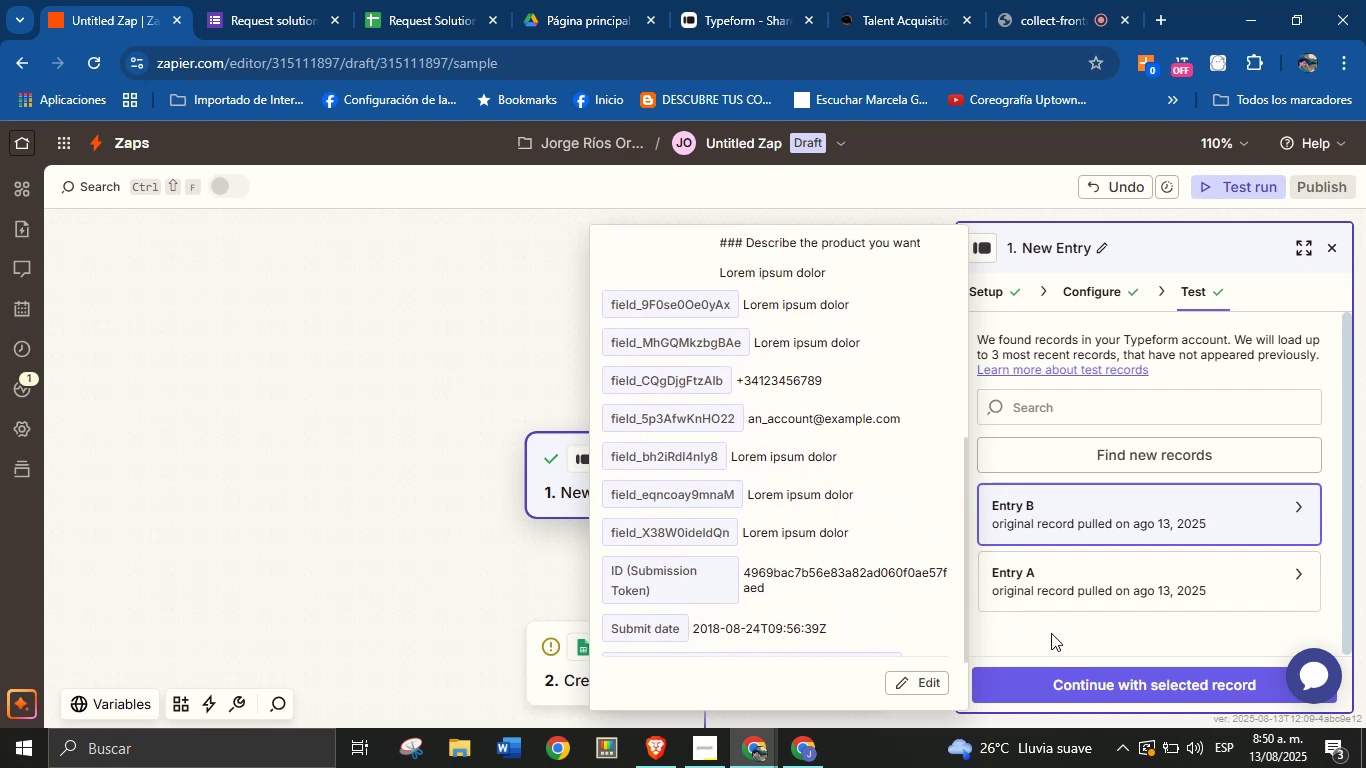 
left_click([1053, 633])
 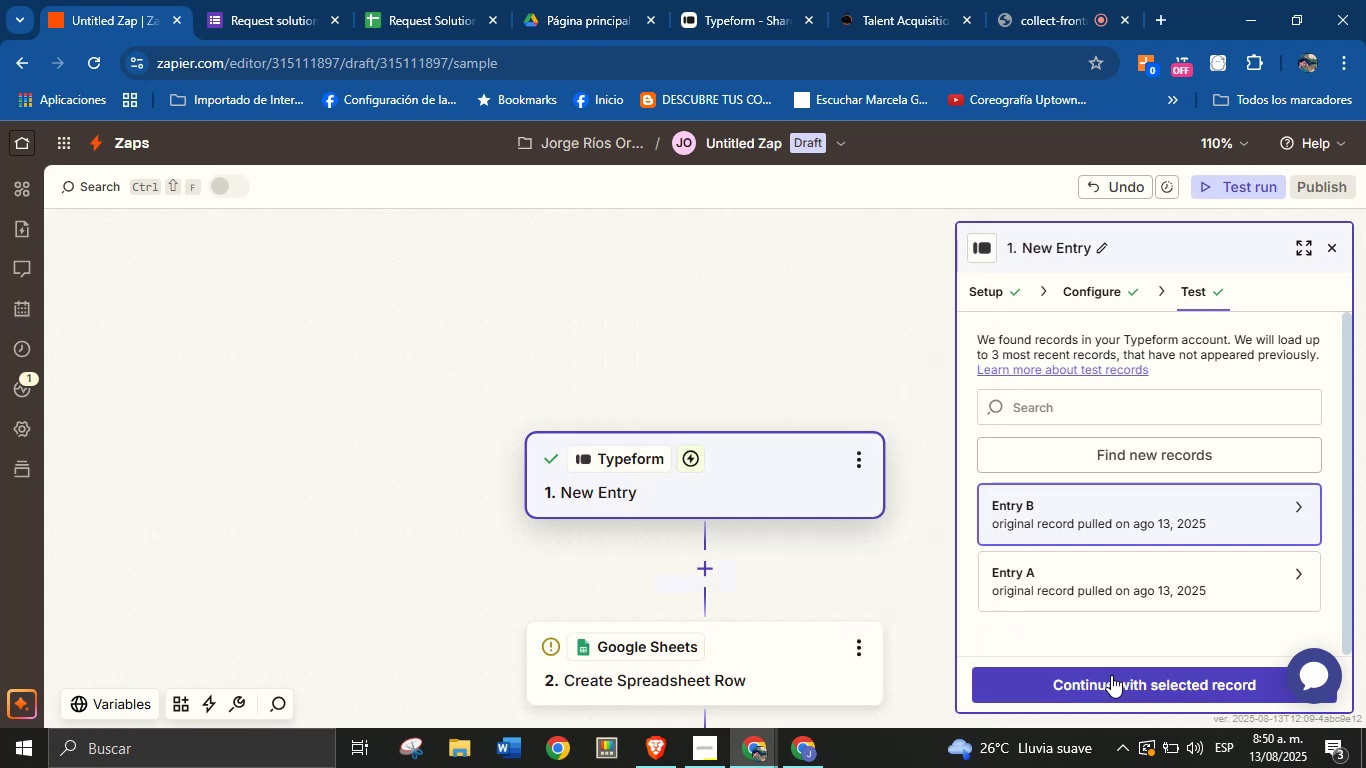 
left_click([1111, 676])
 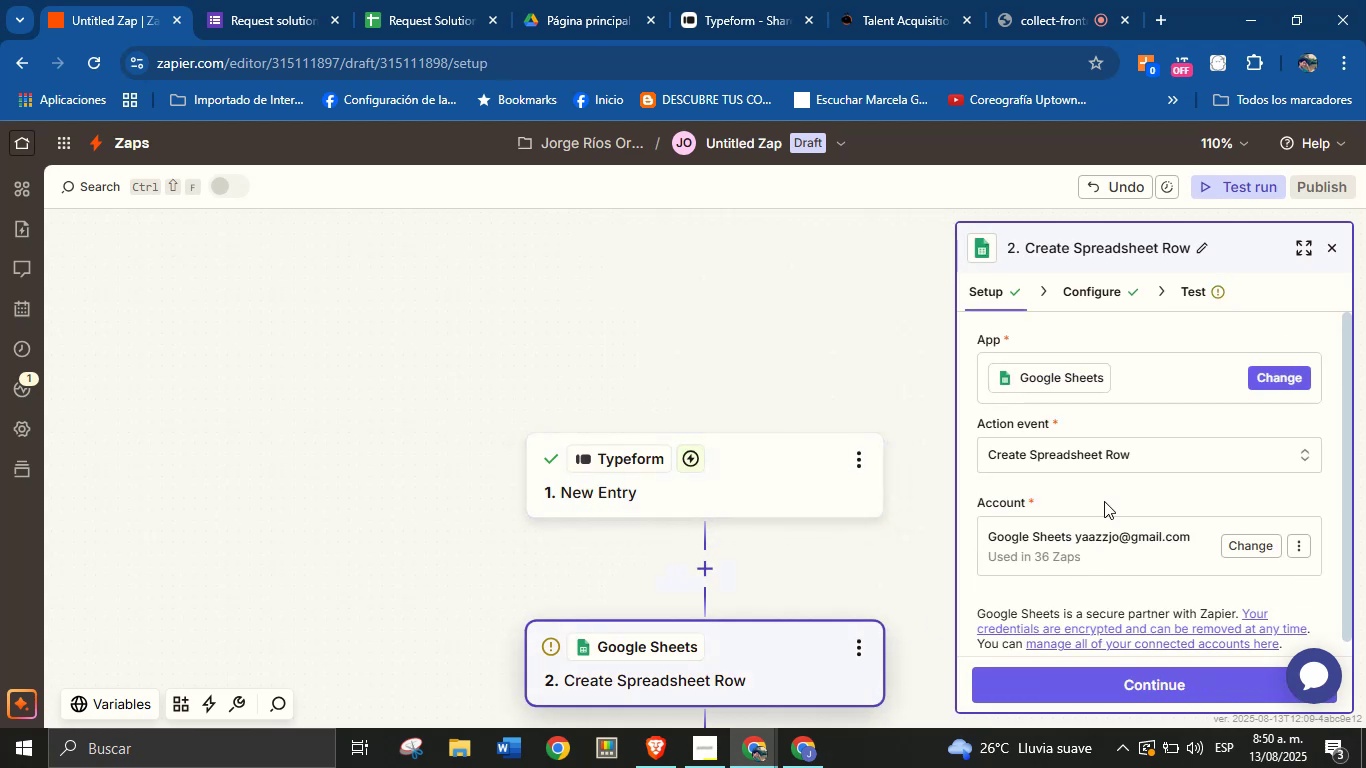 
left_click([1084, 282])
 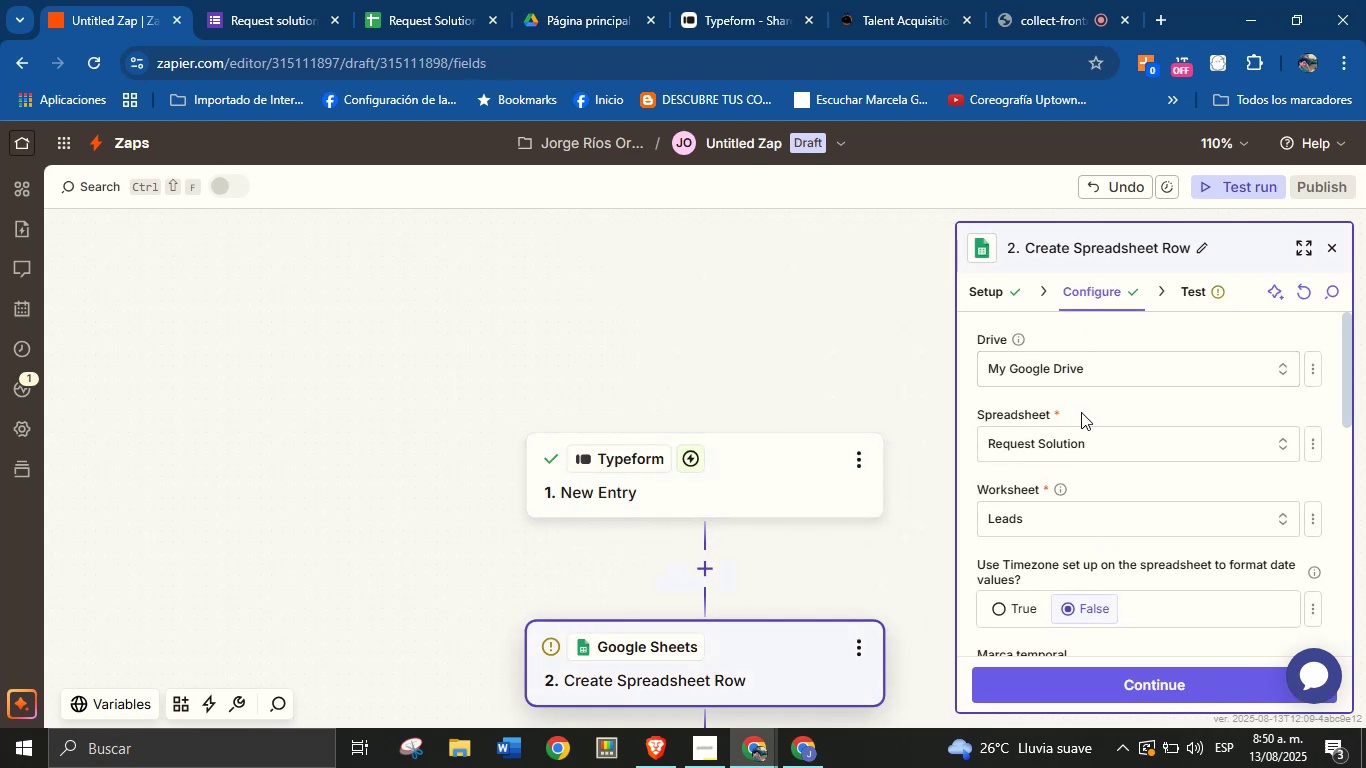 
scroll: coordinate [1083, 437], scroll_direction: up, amount: 5.0
 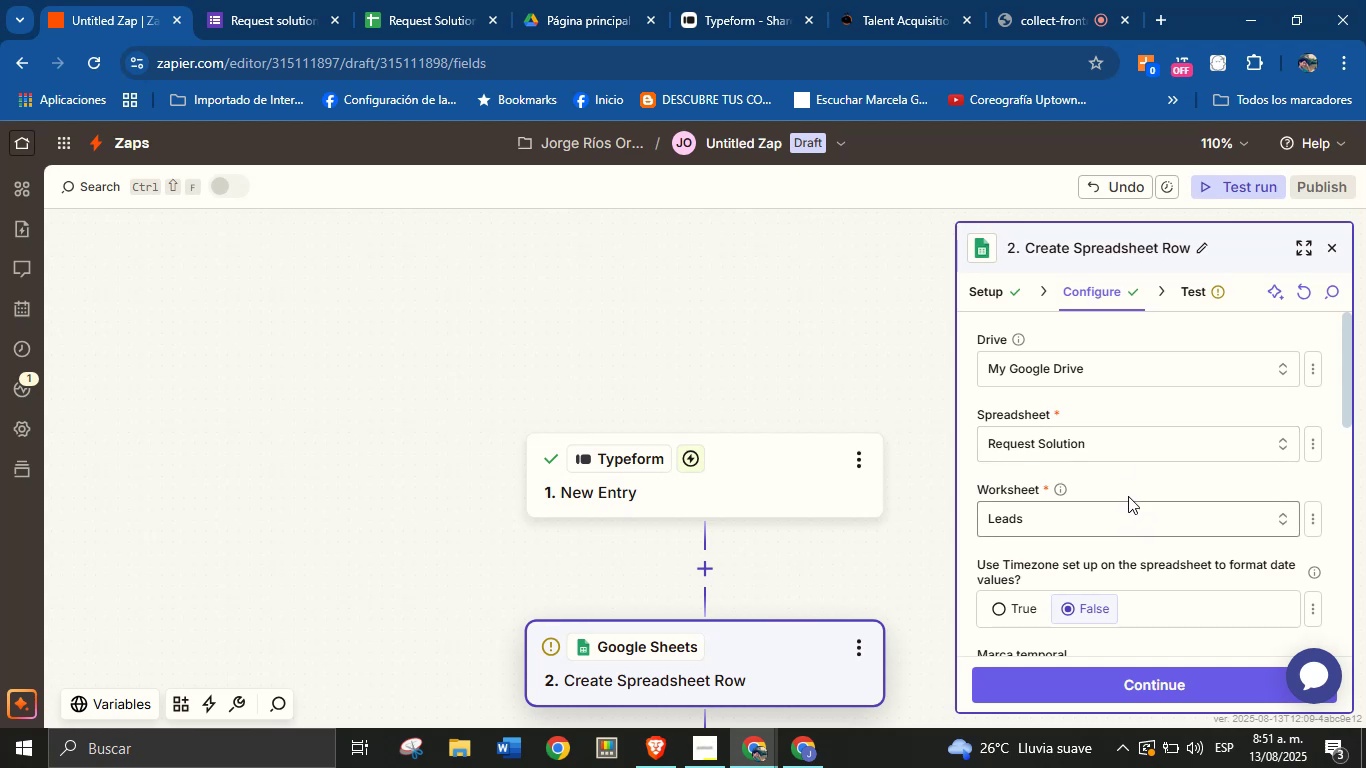 
scroll: coordinate [1098, 459], scroll_direction: down, amount: 3.0
 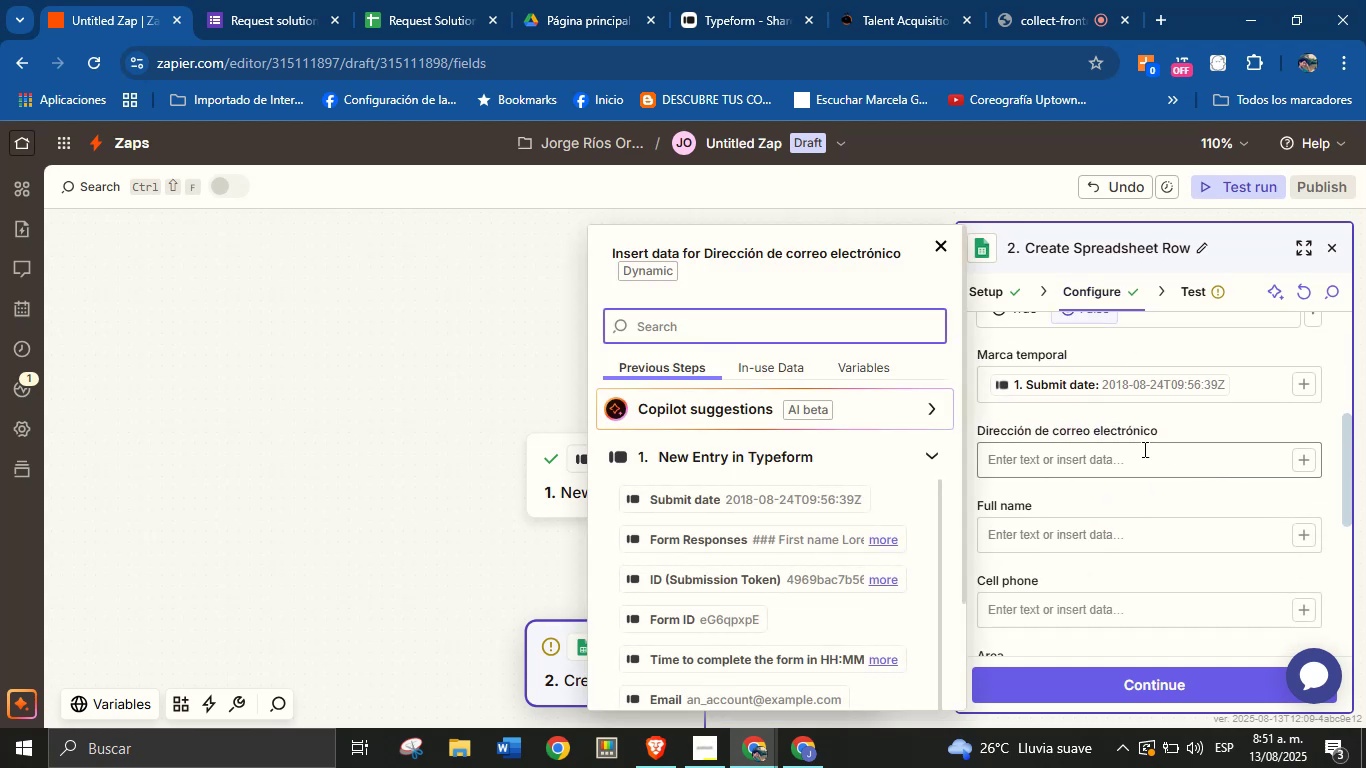 
left_click([1252, 420])
 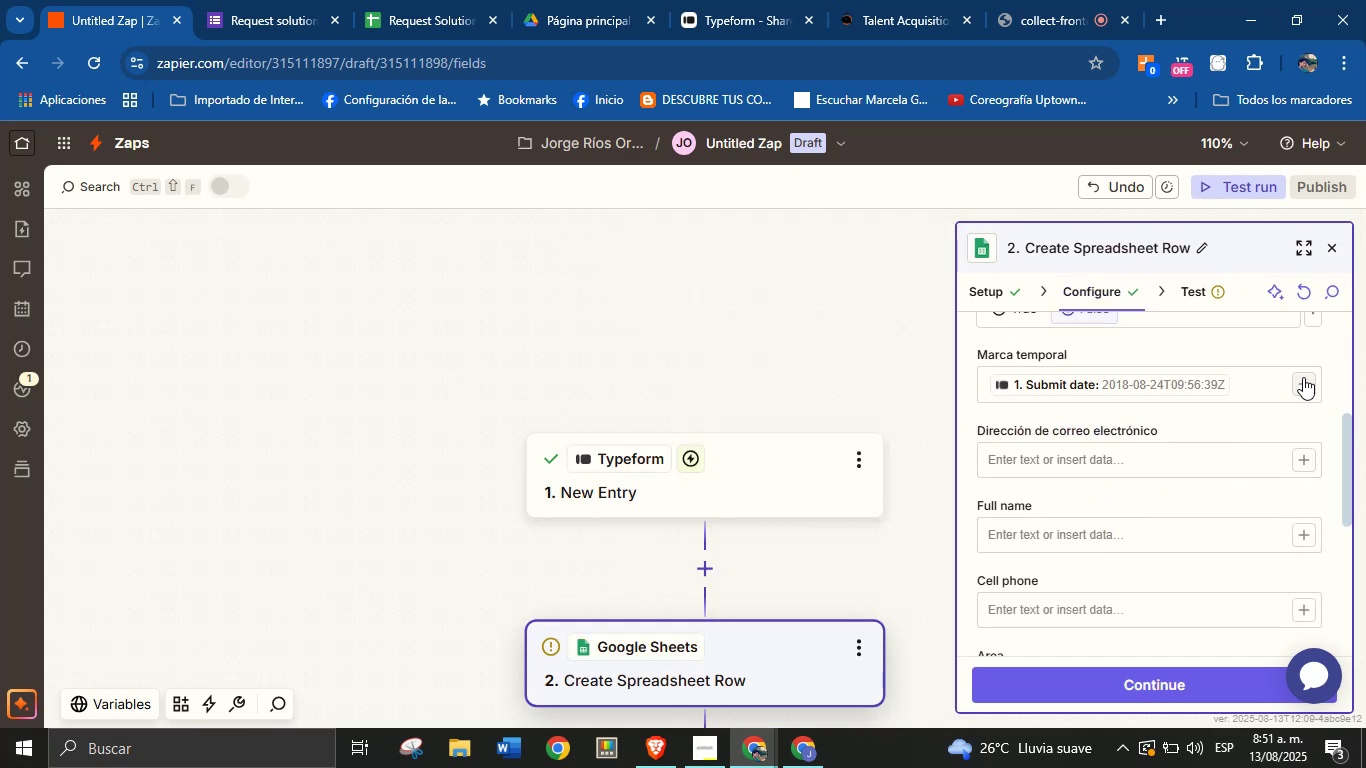 
left_click([1303, 377])
 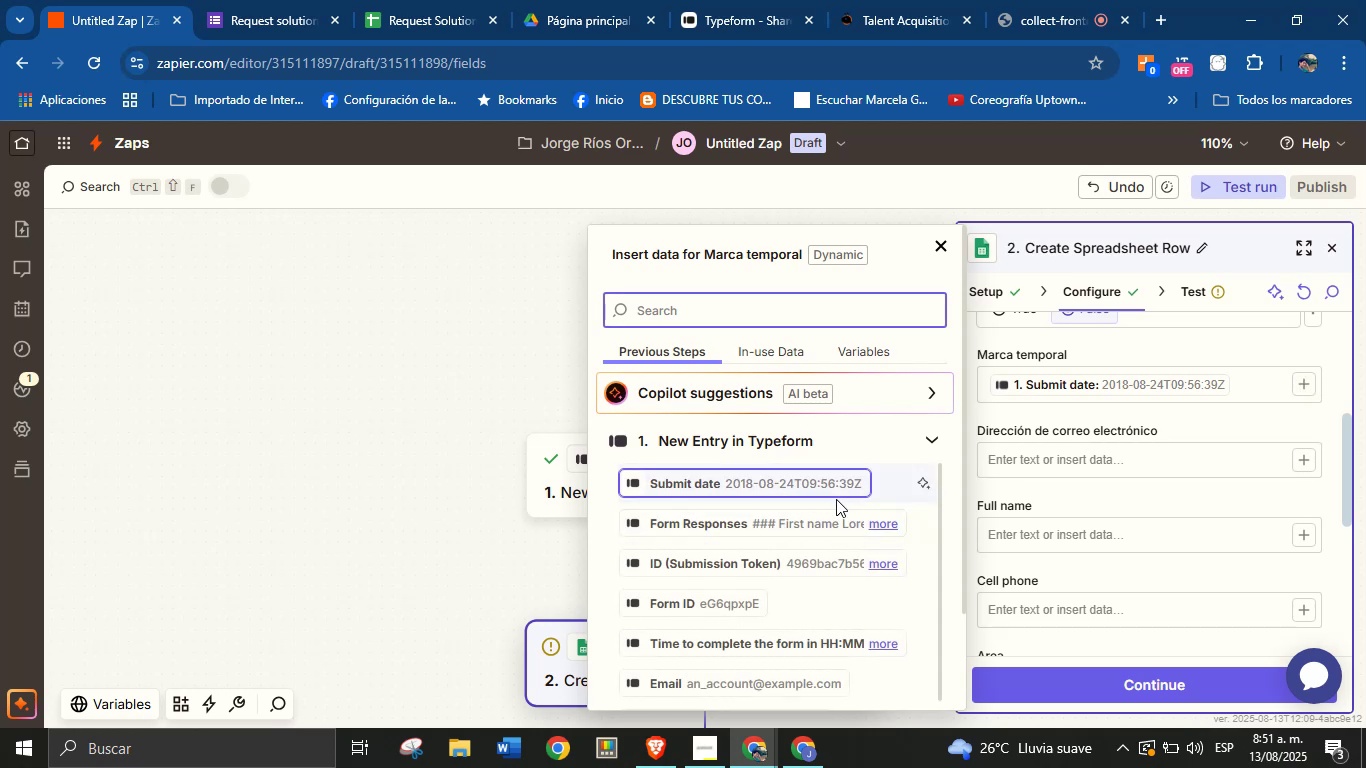 
left_click([834, 483])
 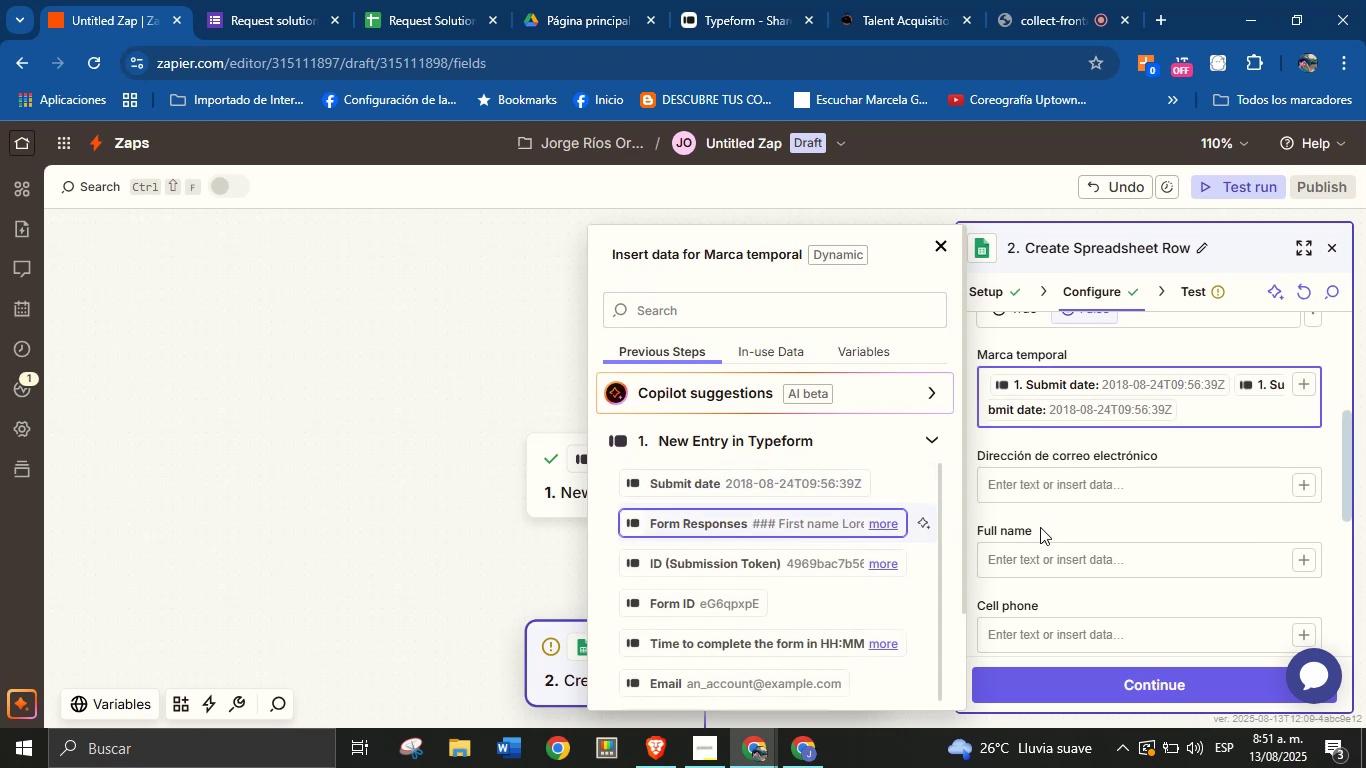 
left_click([1261, 520])
 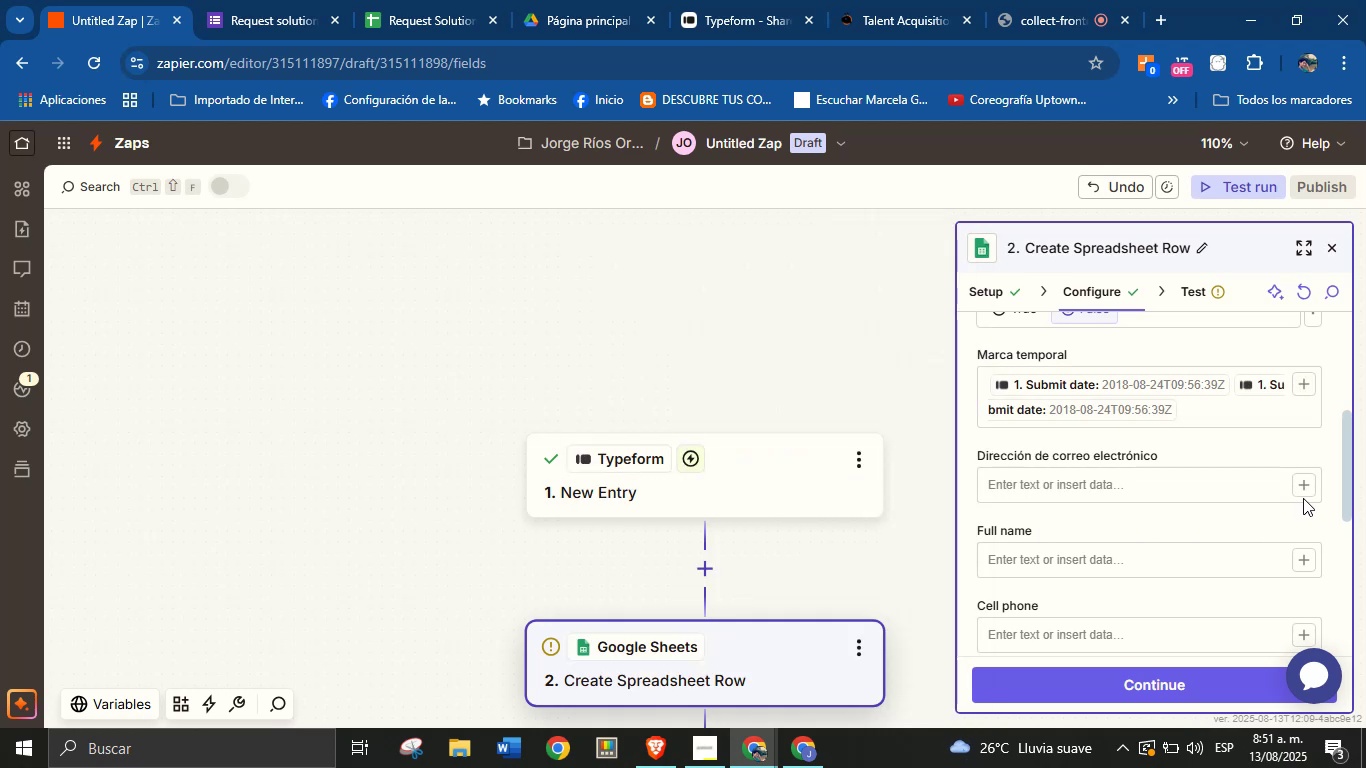 
left_click([1305, 494])
 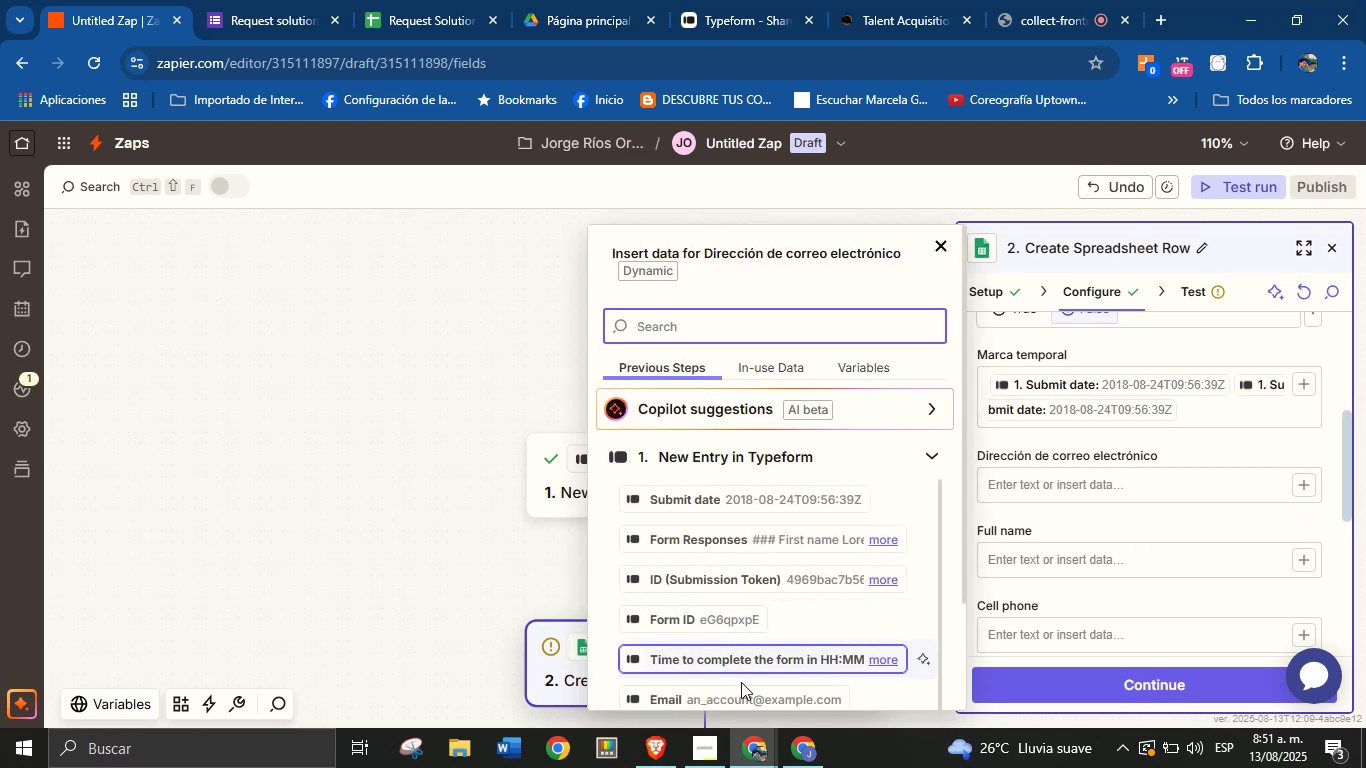 
left_click([742, 689])
 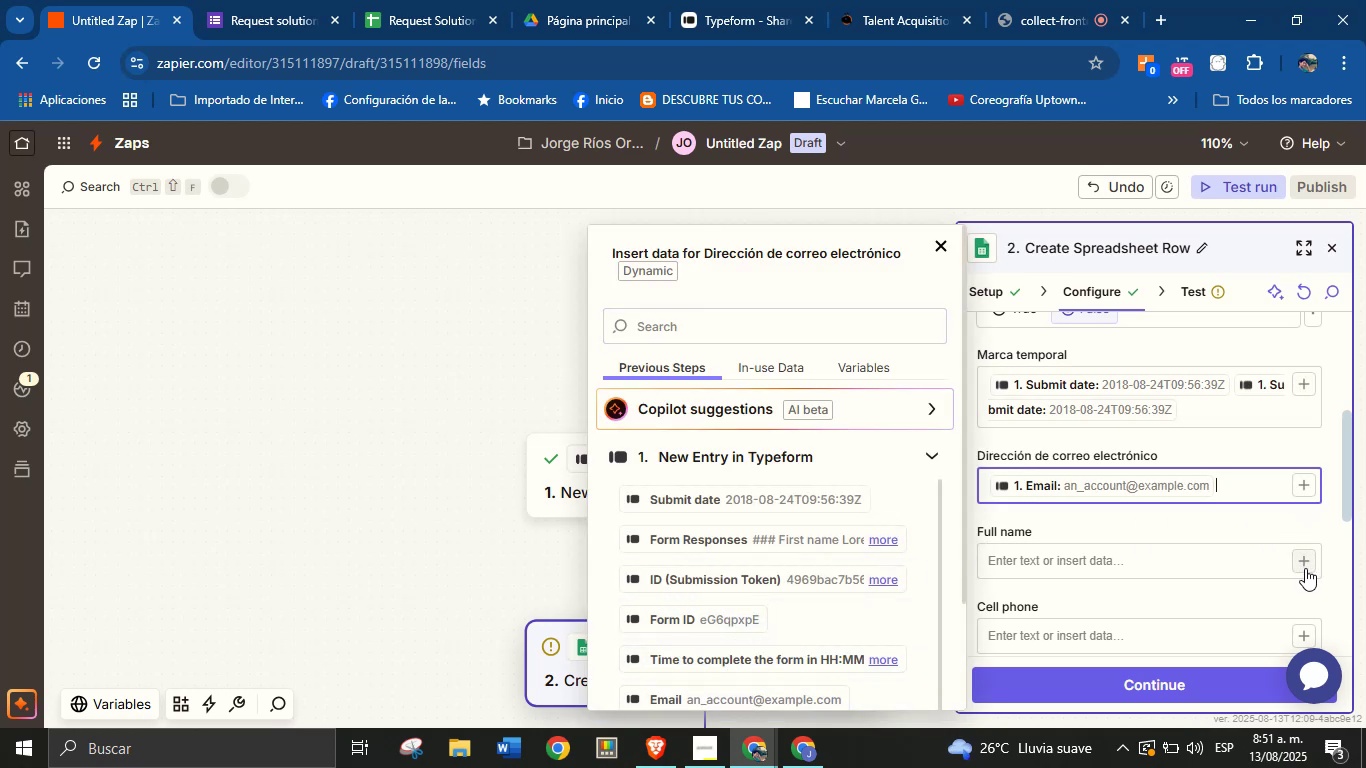 
double_click([1306, 564])
 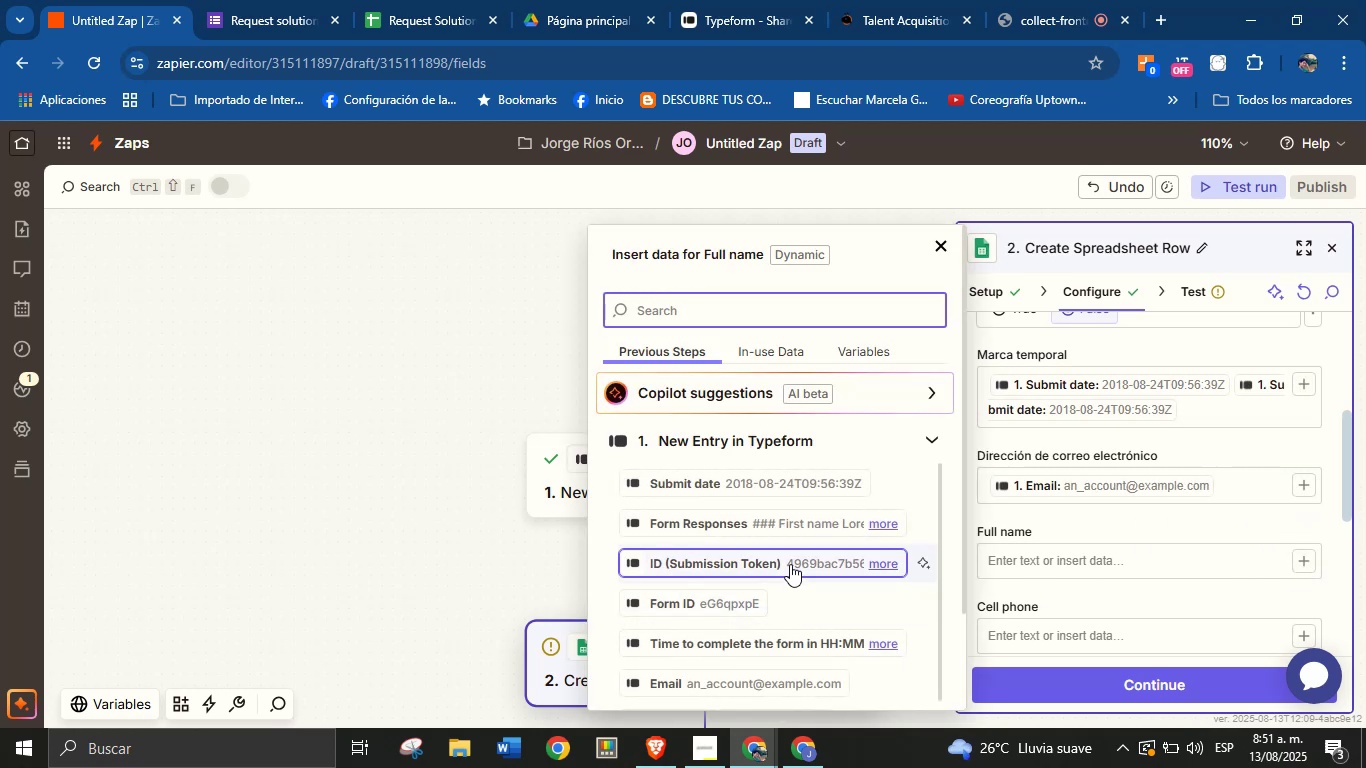 
scroll: coordinate [786, 549], scroll_direction: down, amount: 1.0
 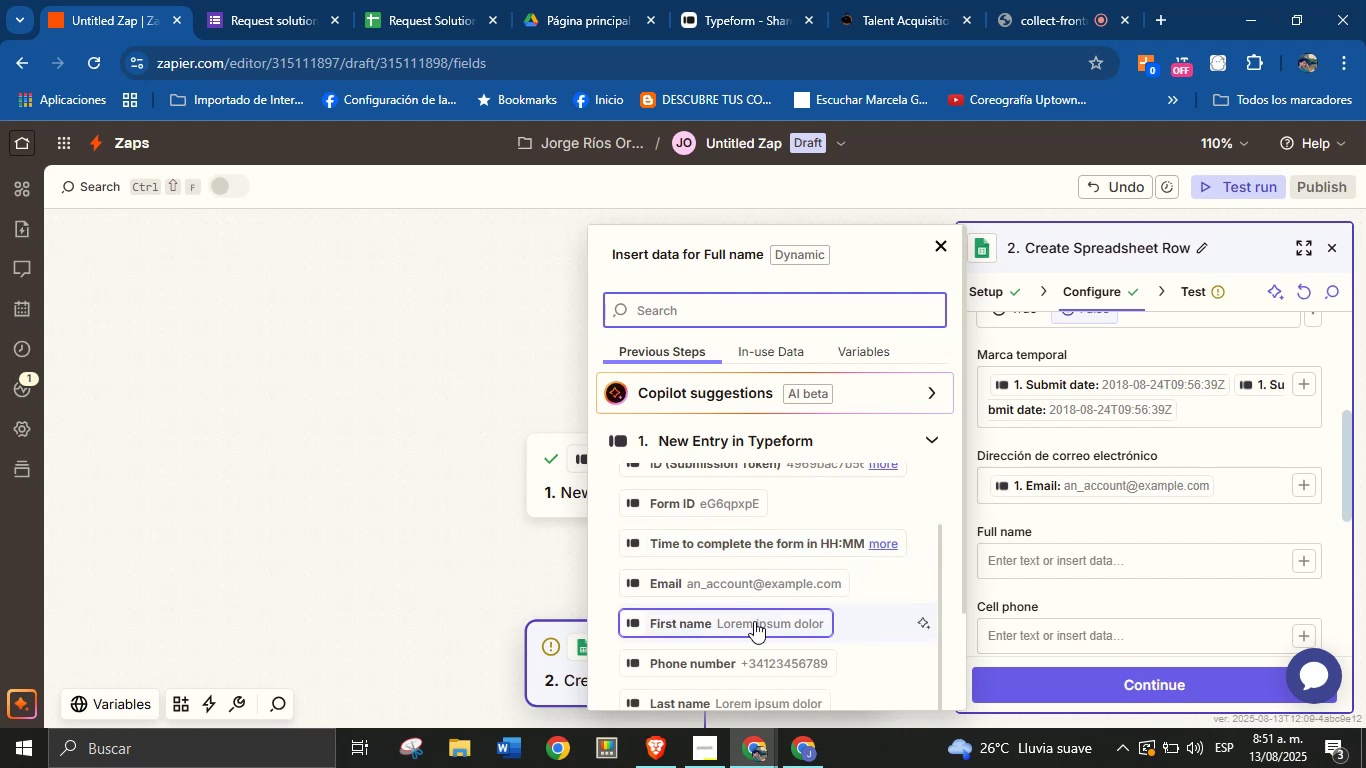 
left_click([755, 619])
 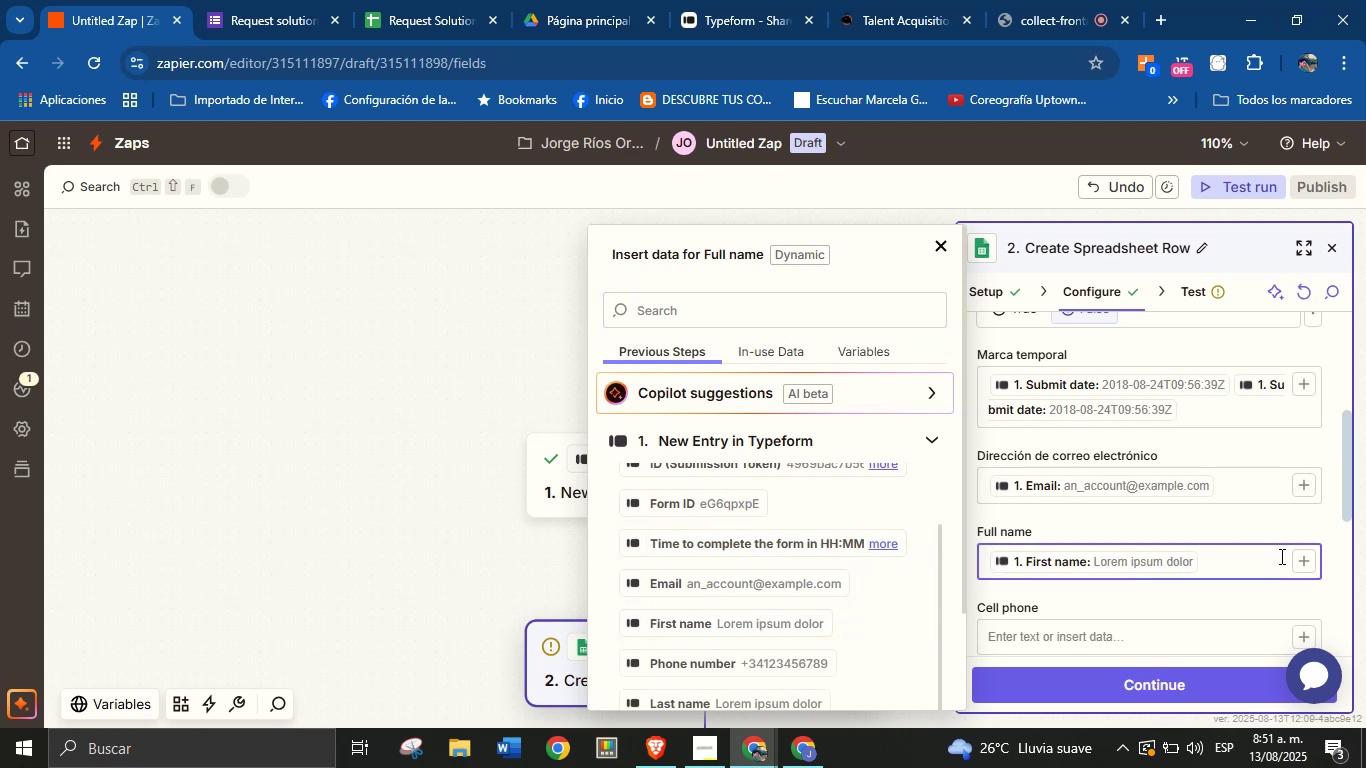 
left_click([1301, 564])
 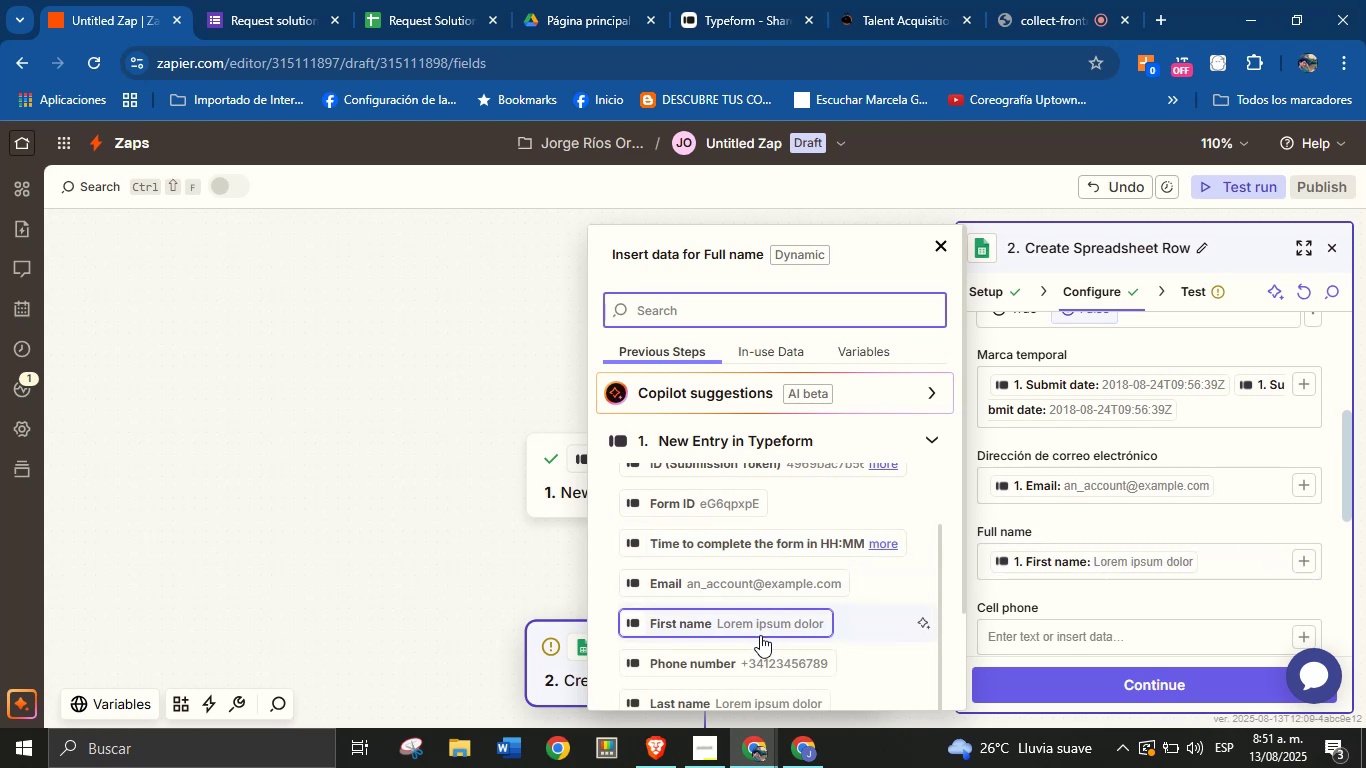 
left_click([761, 688])
 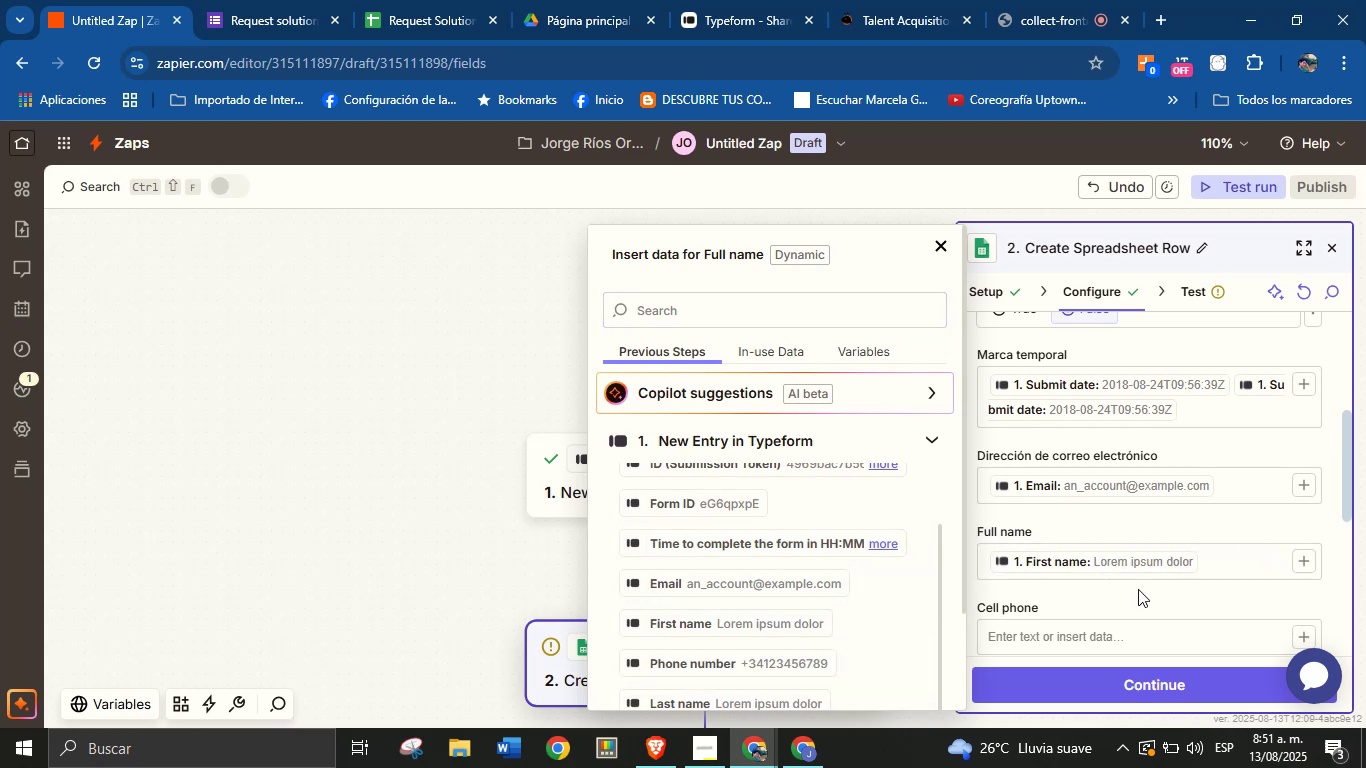 
left_click([1222, 568])
 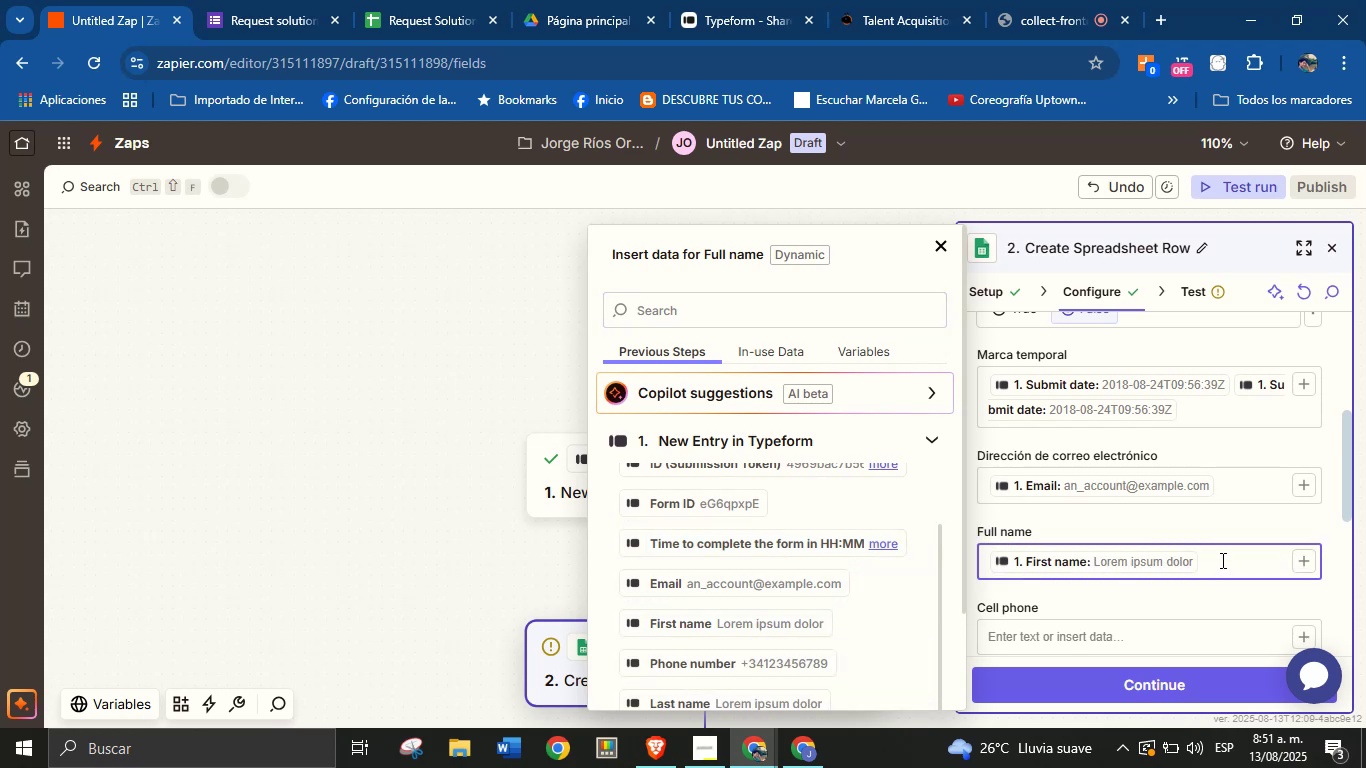 
key(Space)
 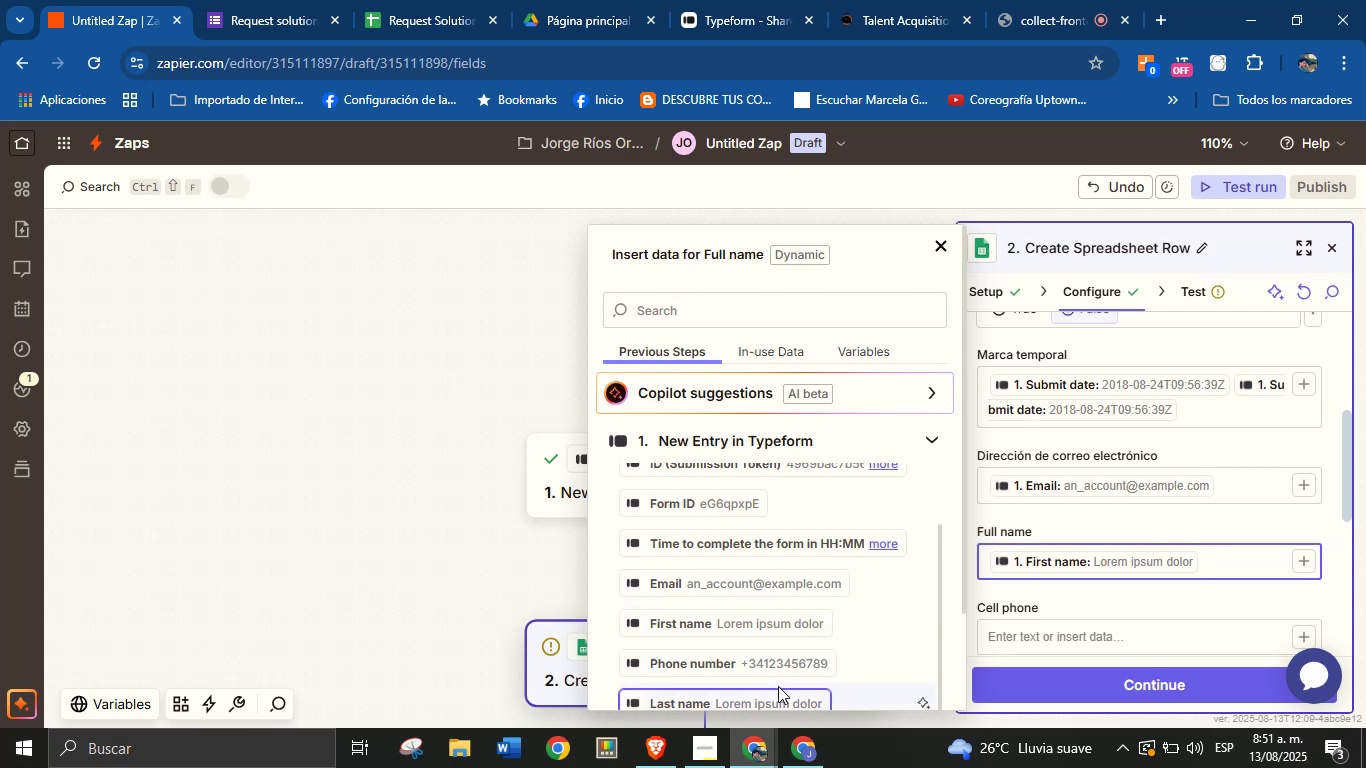 
left_click([781, 695])
 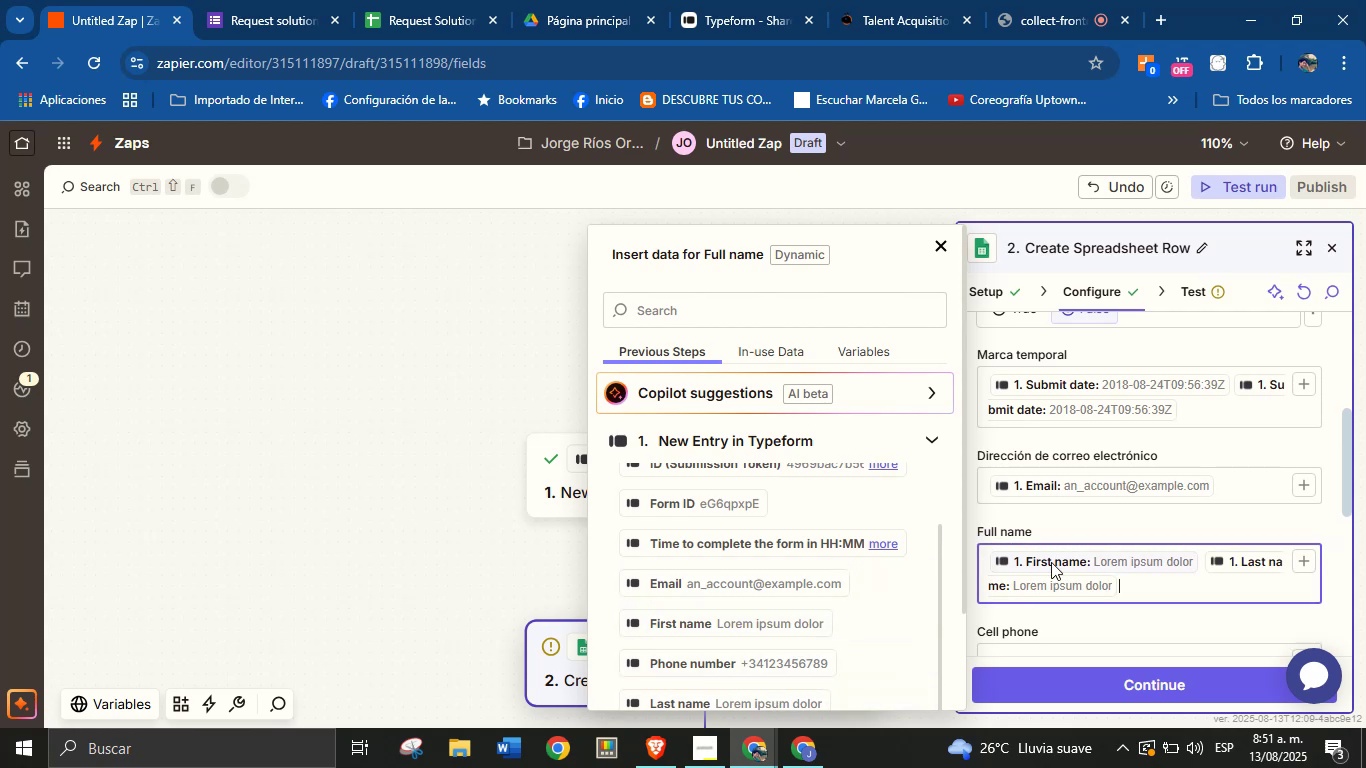 
scroll: coordinate [1134, 530], scroll_direction: down, amount: 1.0
 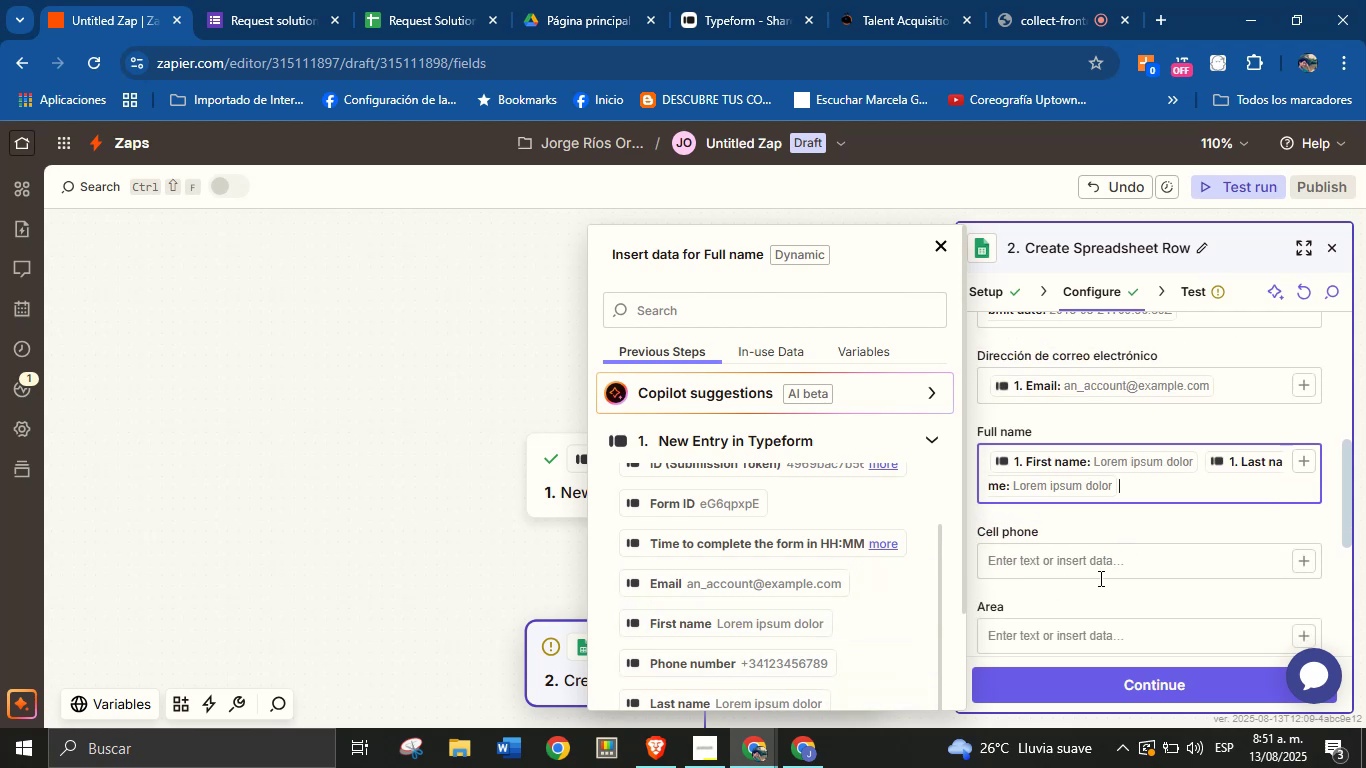 
left_click([1110, 555])
 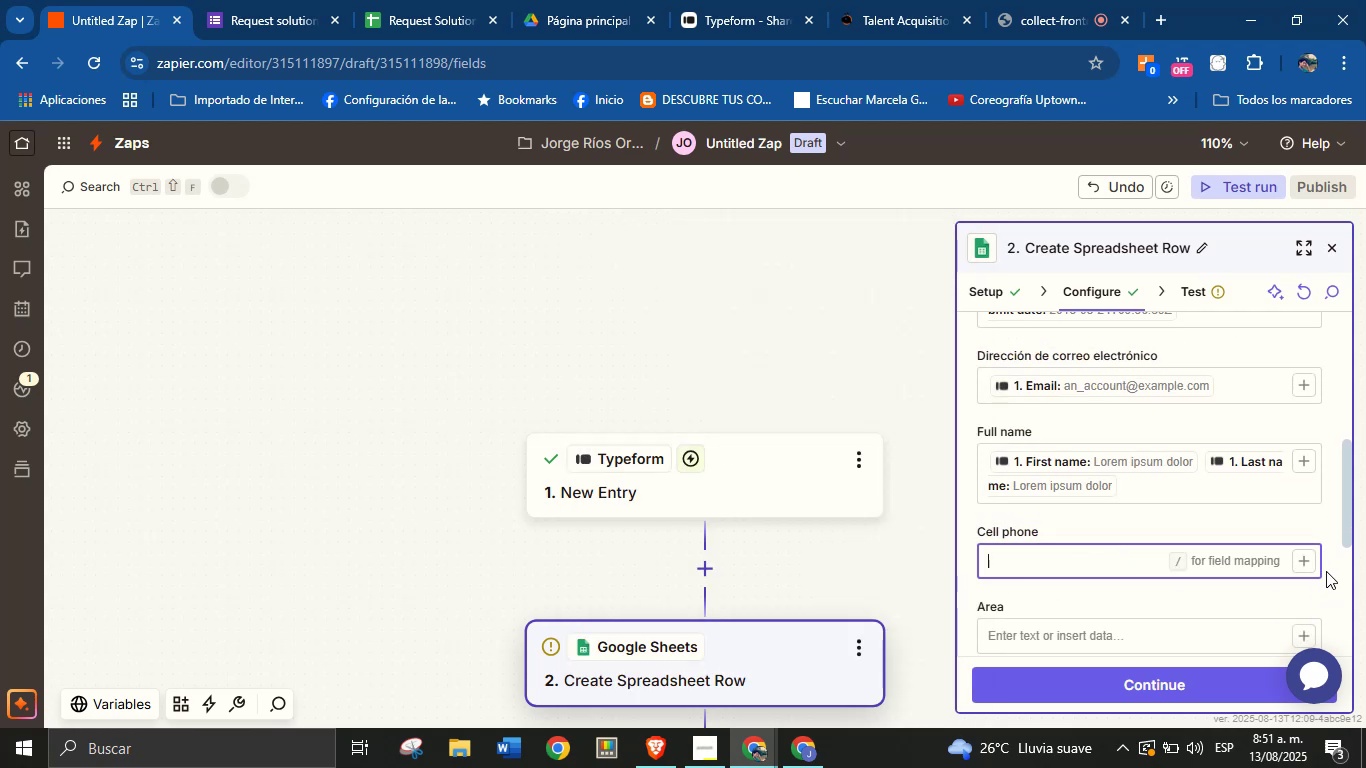 
left_click([1308, 567])
 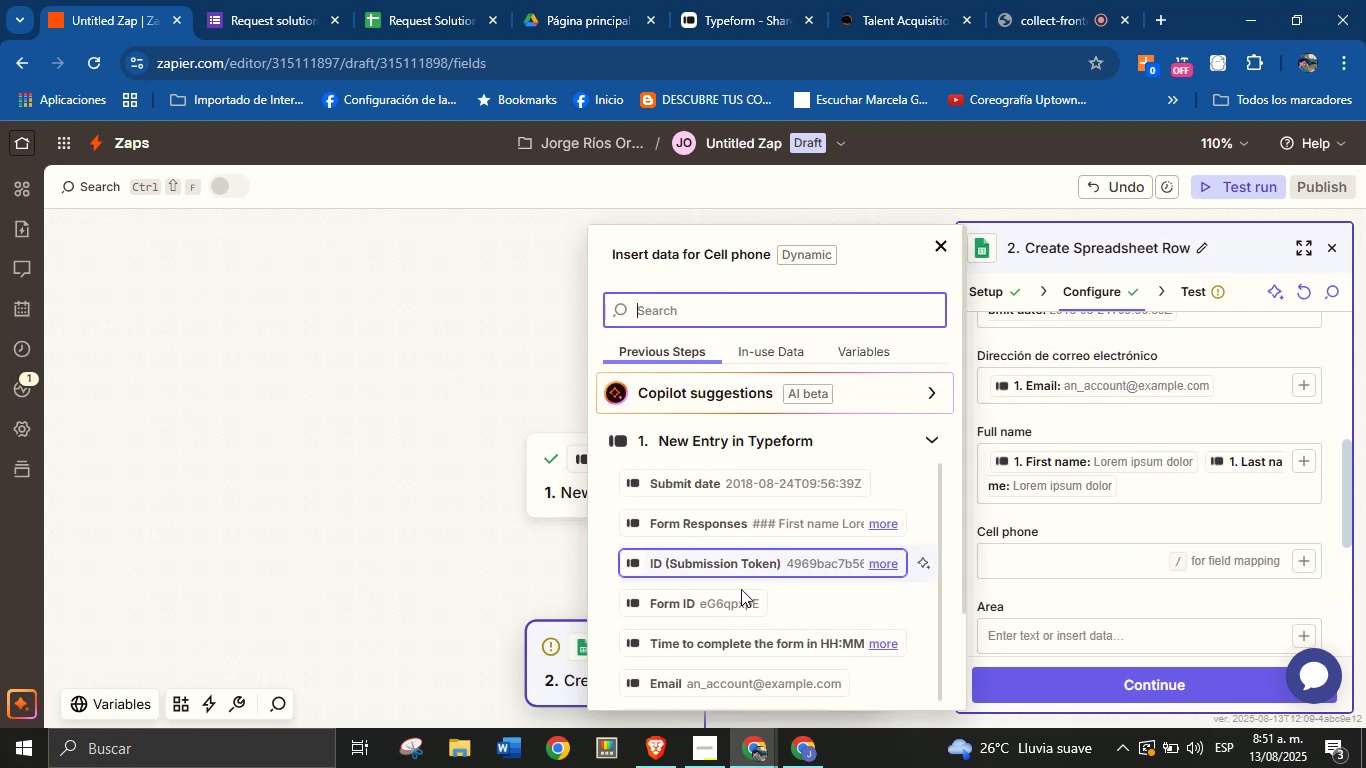 
scroll: coordinate [727, 602], scroll_direction: down, amount: 1.0
 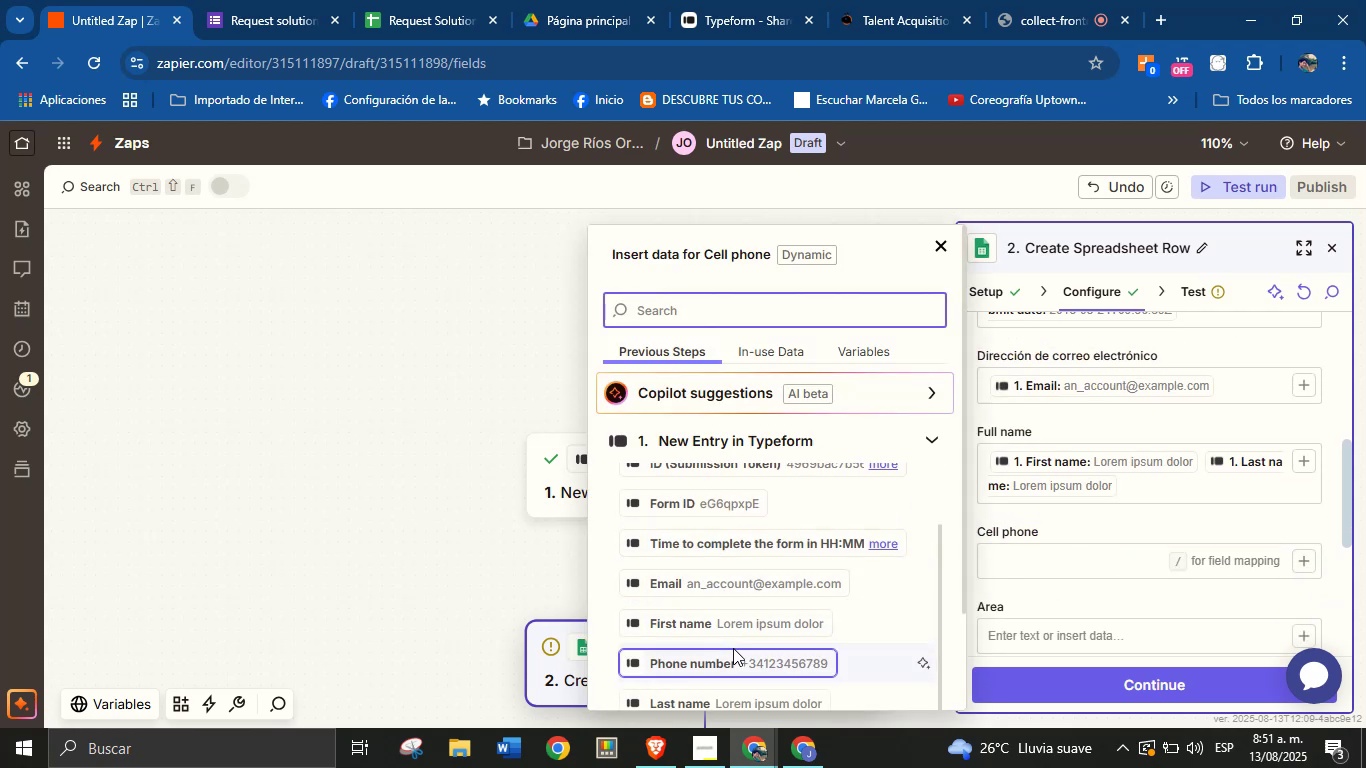 
left_click([735, 655])
 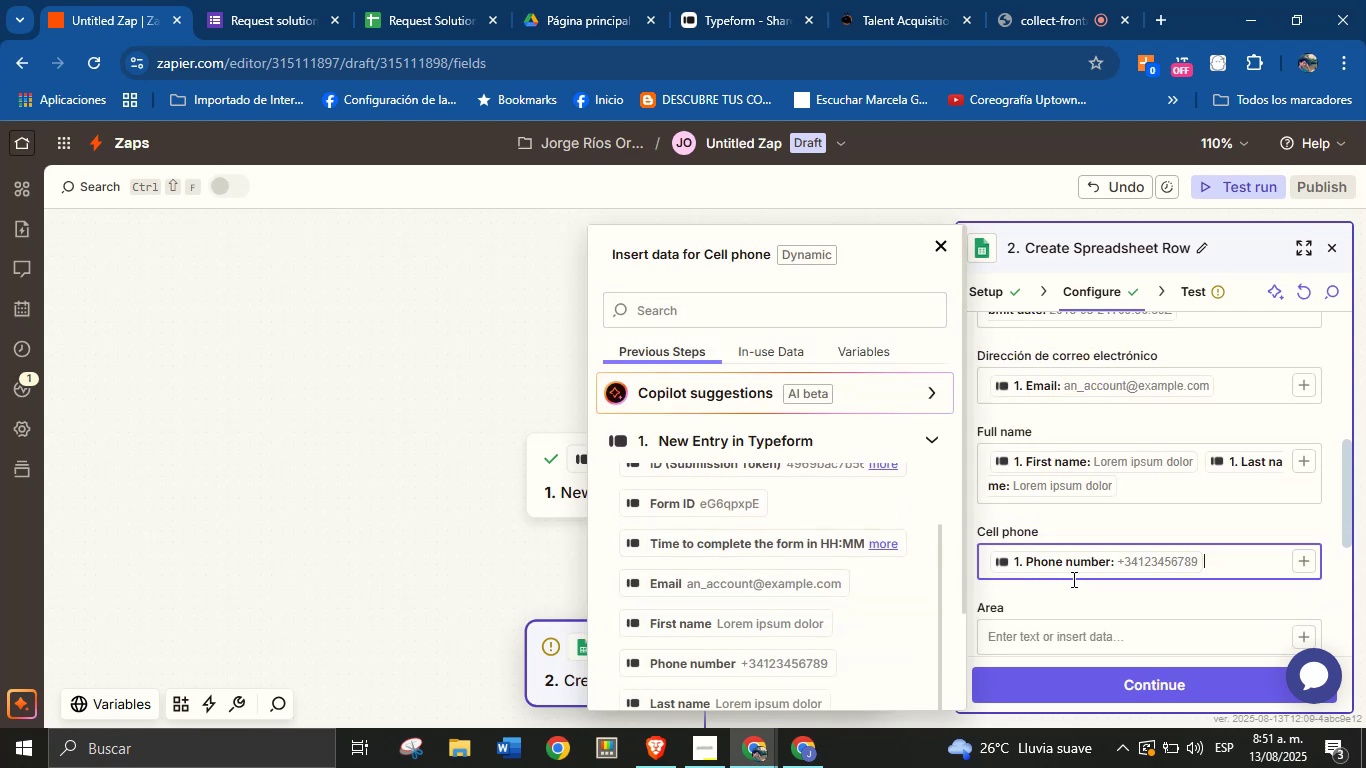 
left_click([1069, 602])
 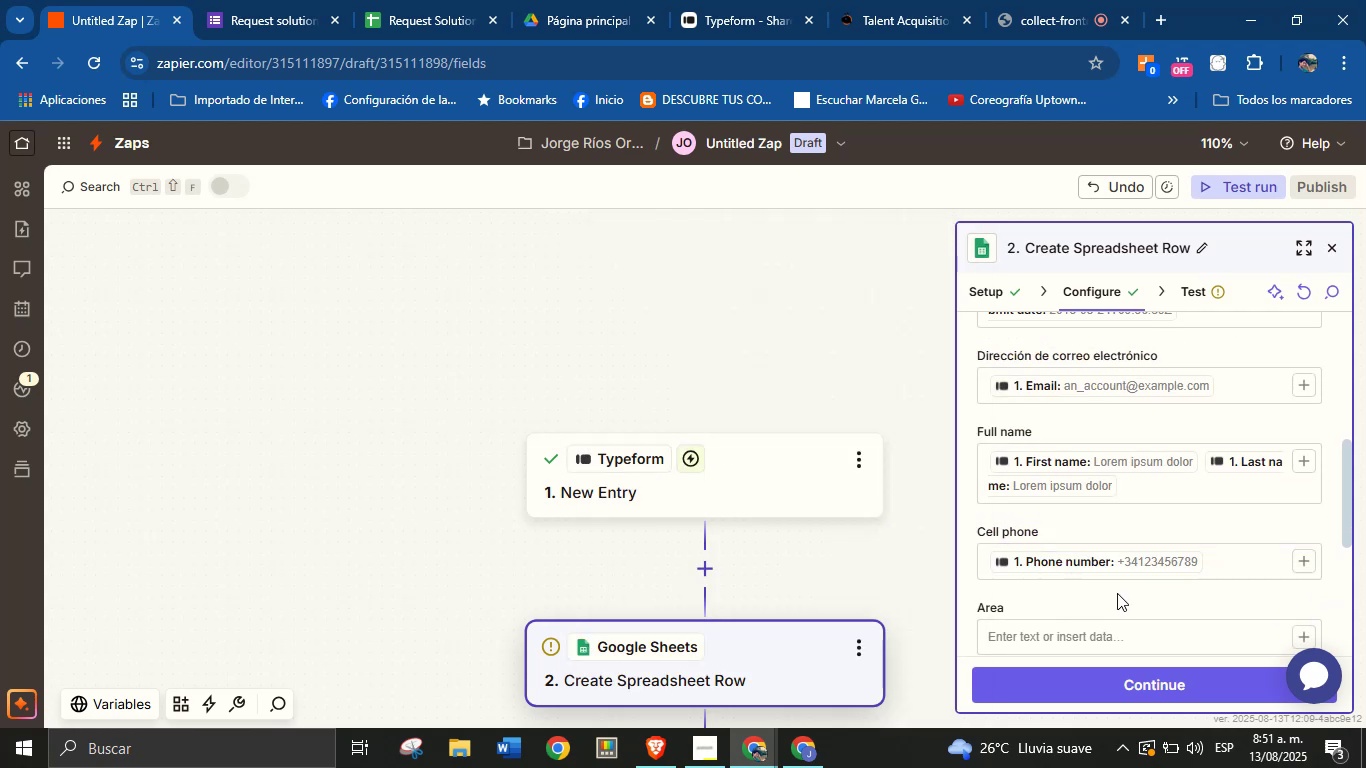 
scroll: coordinate [1221, 568], scroll_direction: down, amount: 3.0
 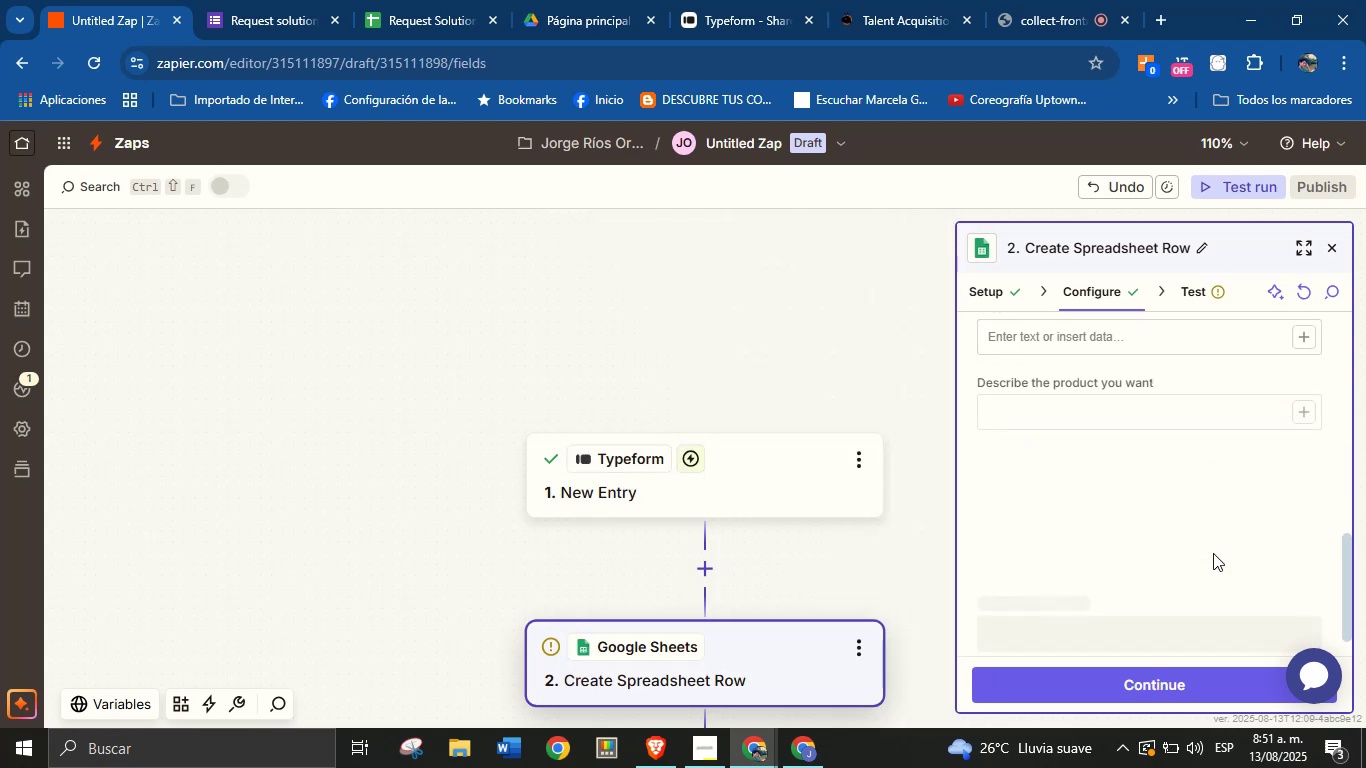 
scroll: coordinate [1271, 453], scroll_direction: up, amount: 1.0
 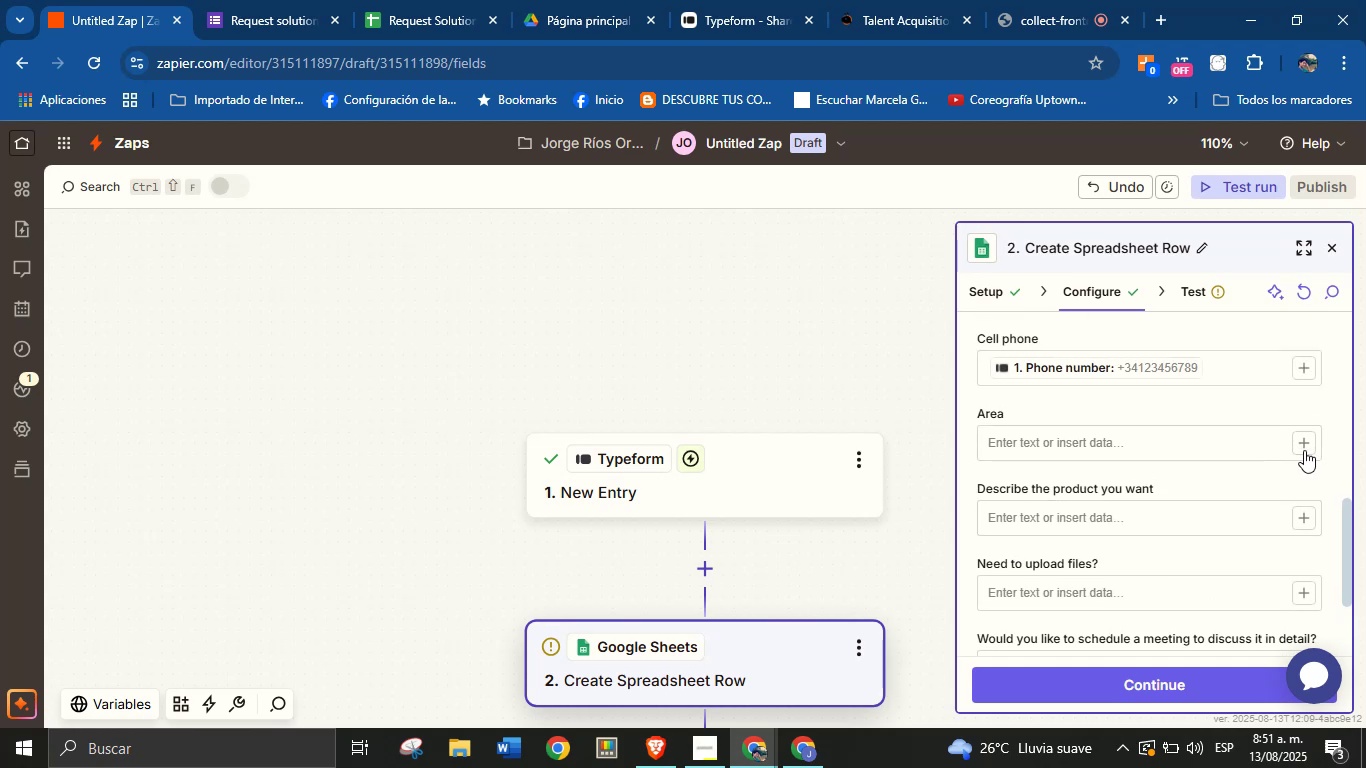 
left_click([1308, 448])
 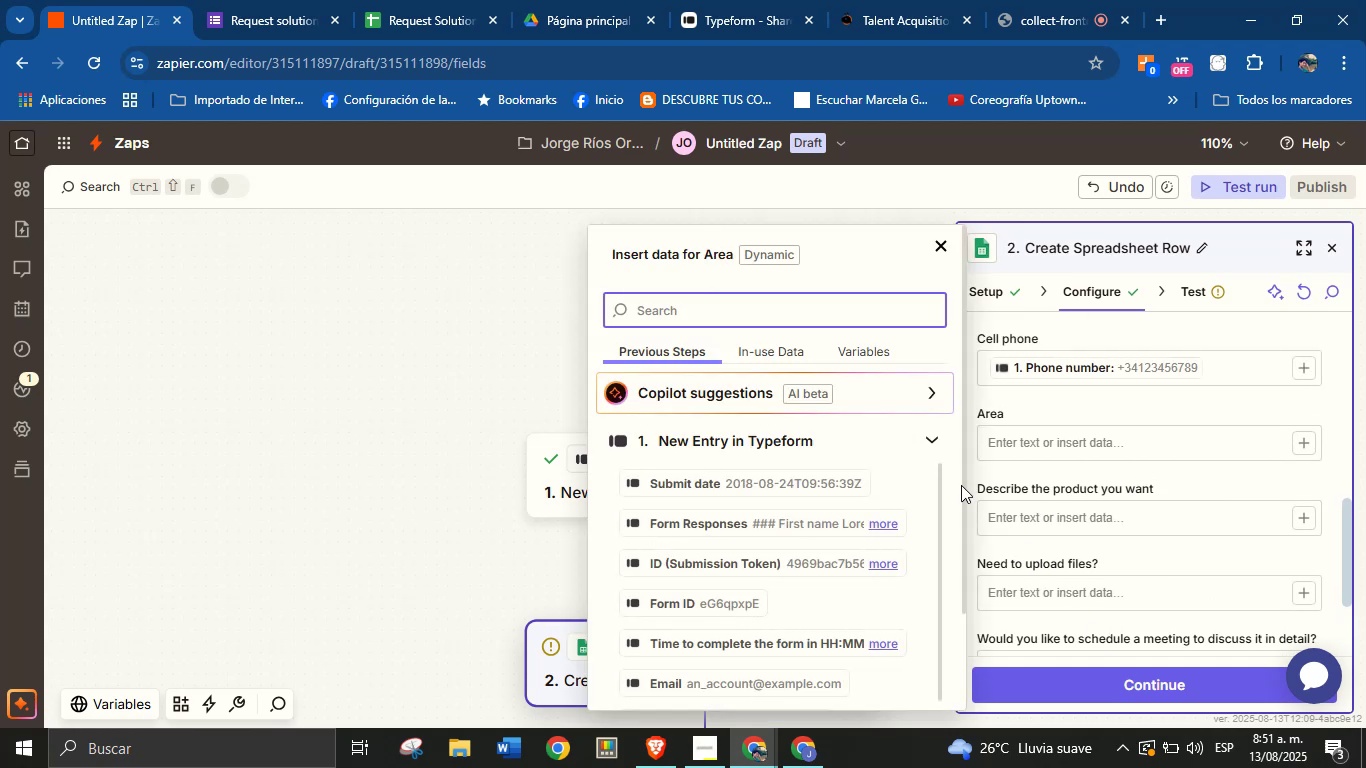 
scroll: coordinate [767, 570], scroll_direction: down, amount: 8.0
 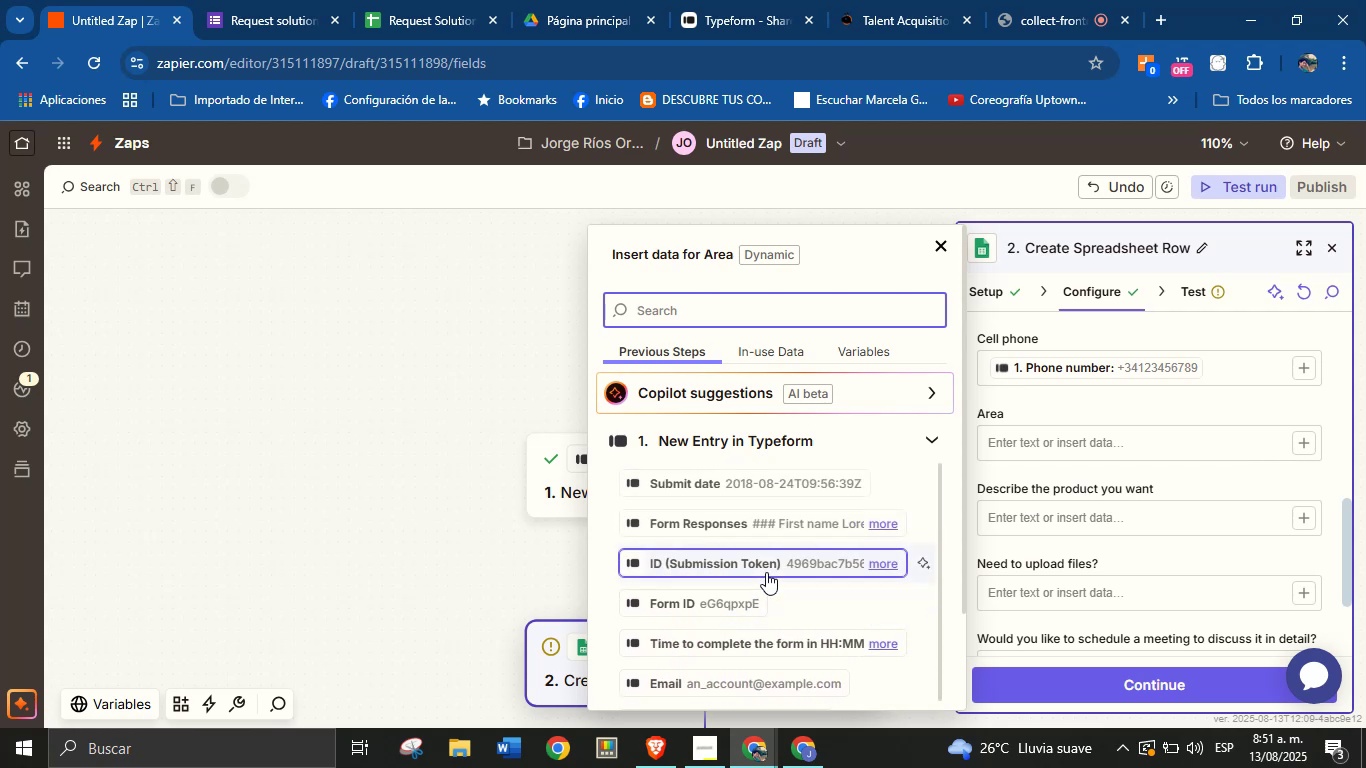 
scroll: coordinate [755, 592], scroll_direction: up, amount: 3.0
 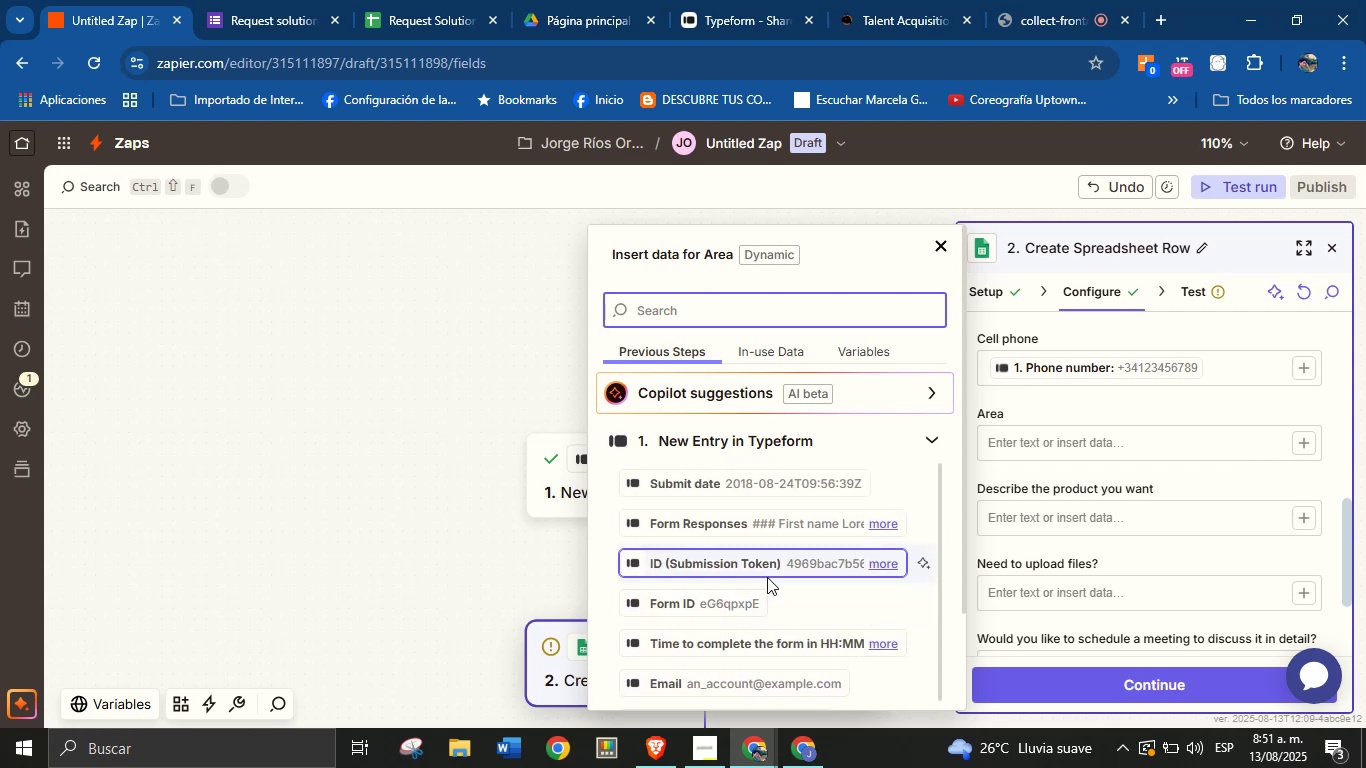 
scroll: coordinate [776, 513], scroll_direction: down, amount: 16.0
 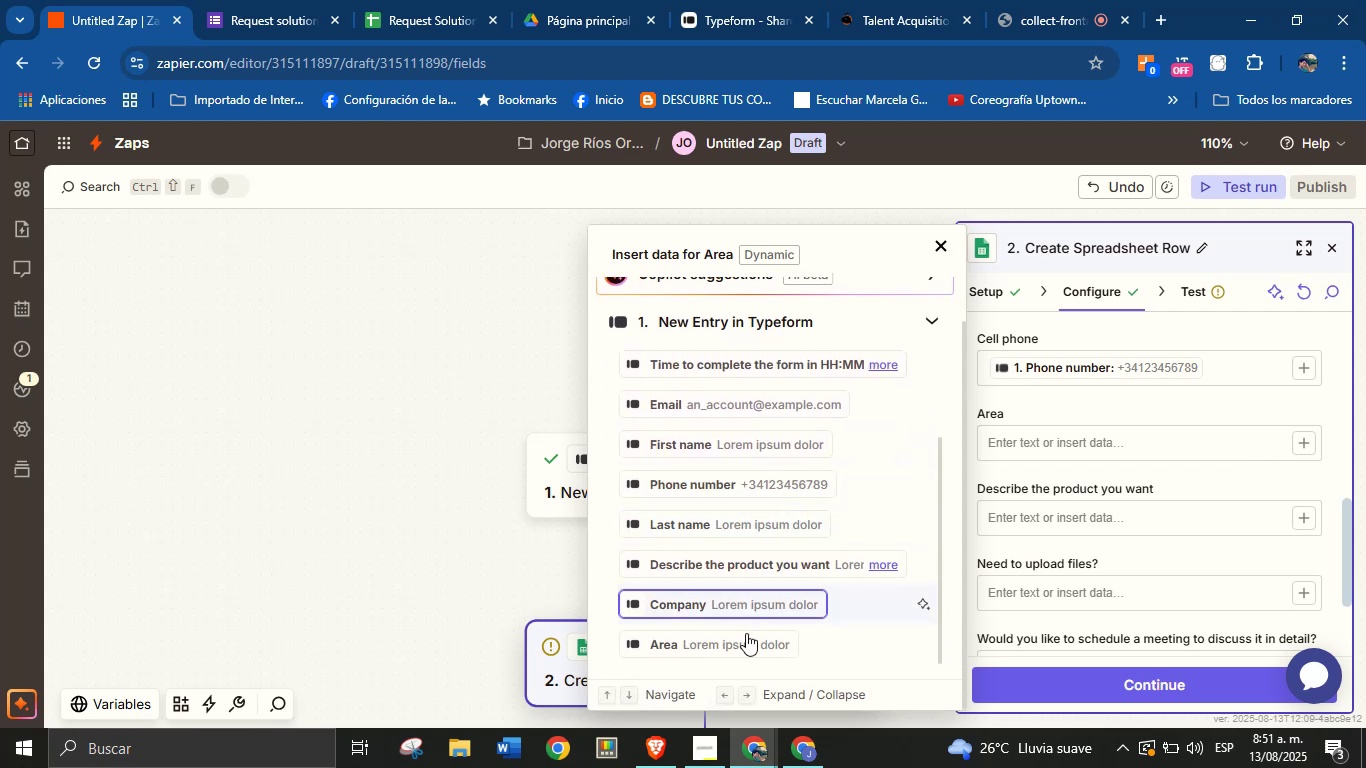 
left_click([746, 640])
 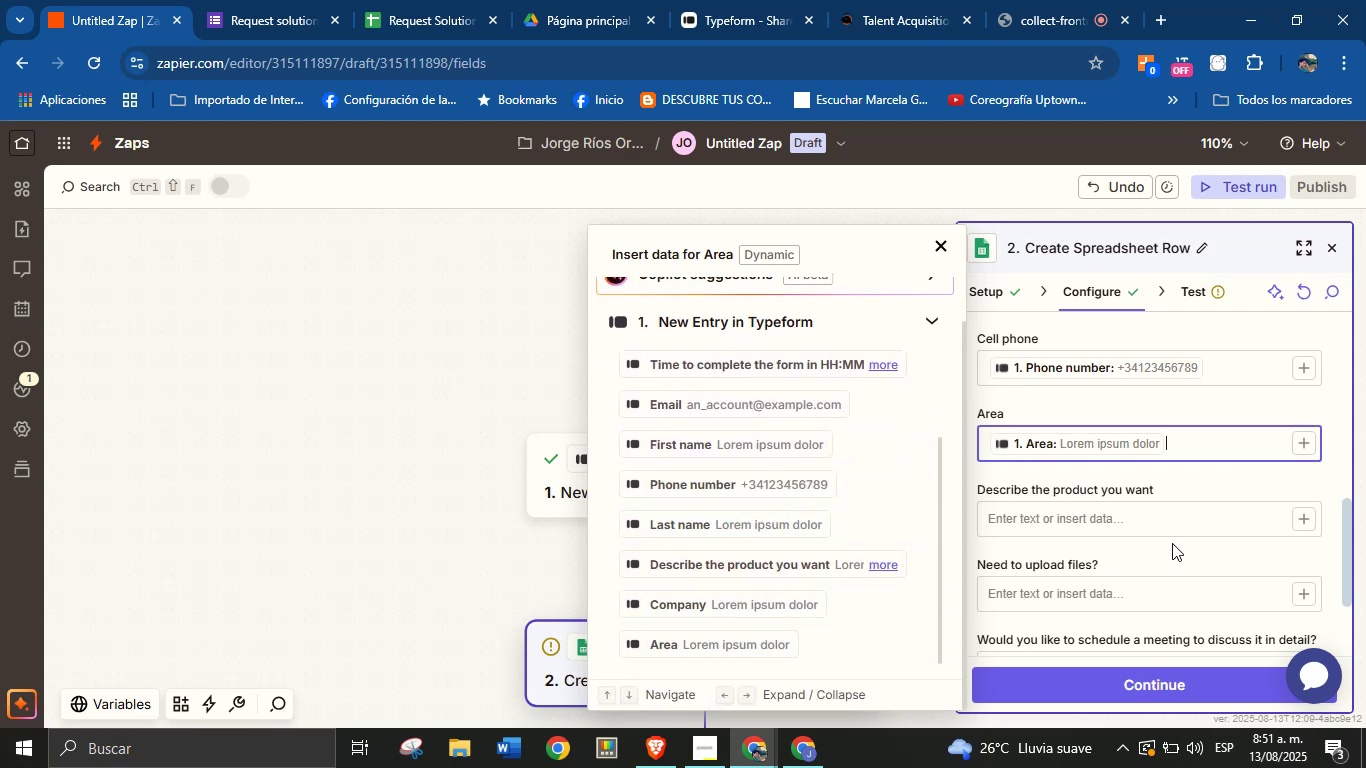 
left_click([1203, 539])
 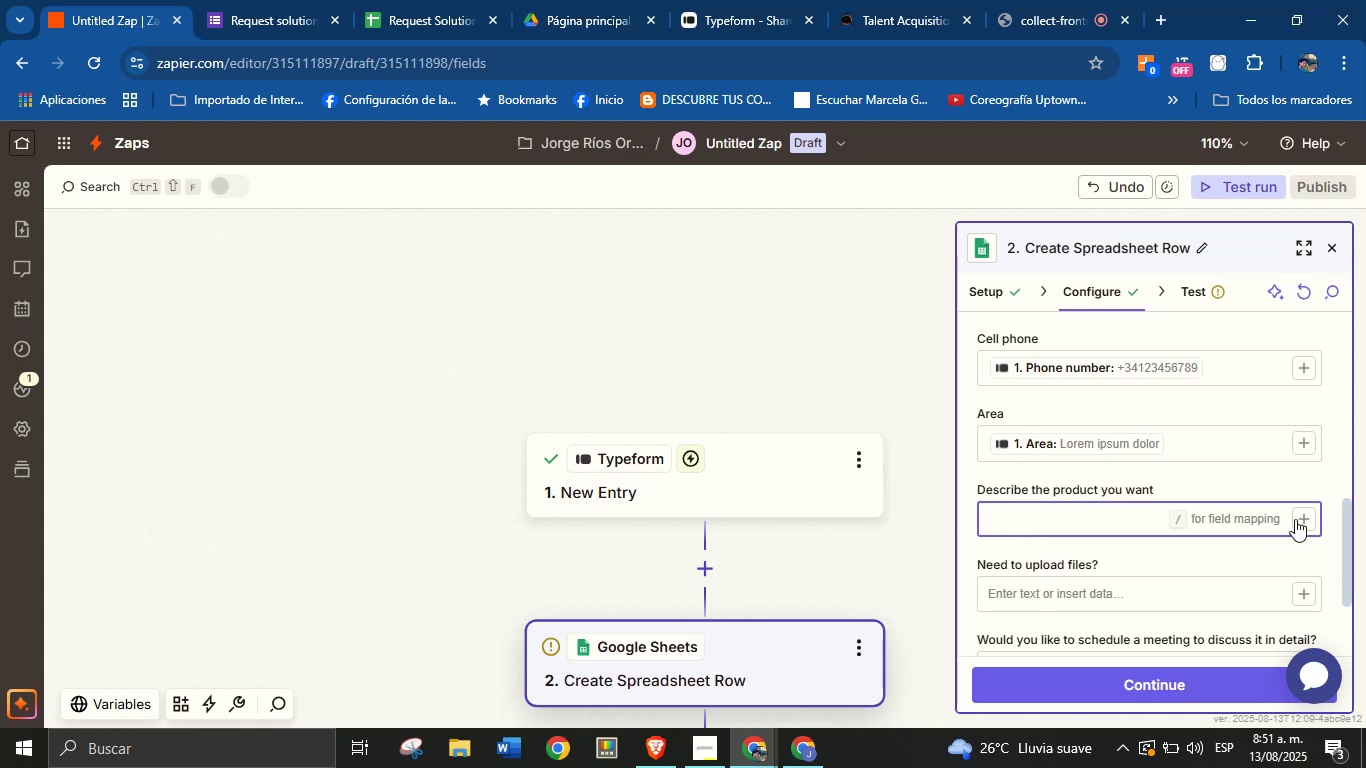 
left_click([1297, 519])
 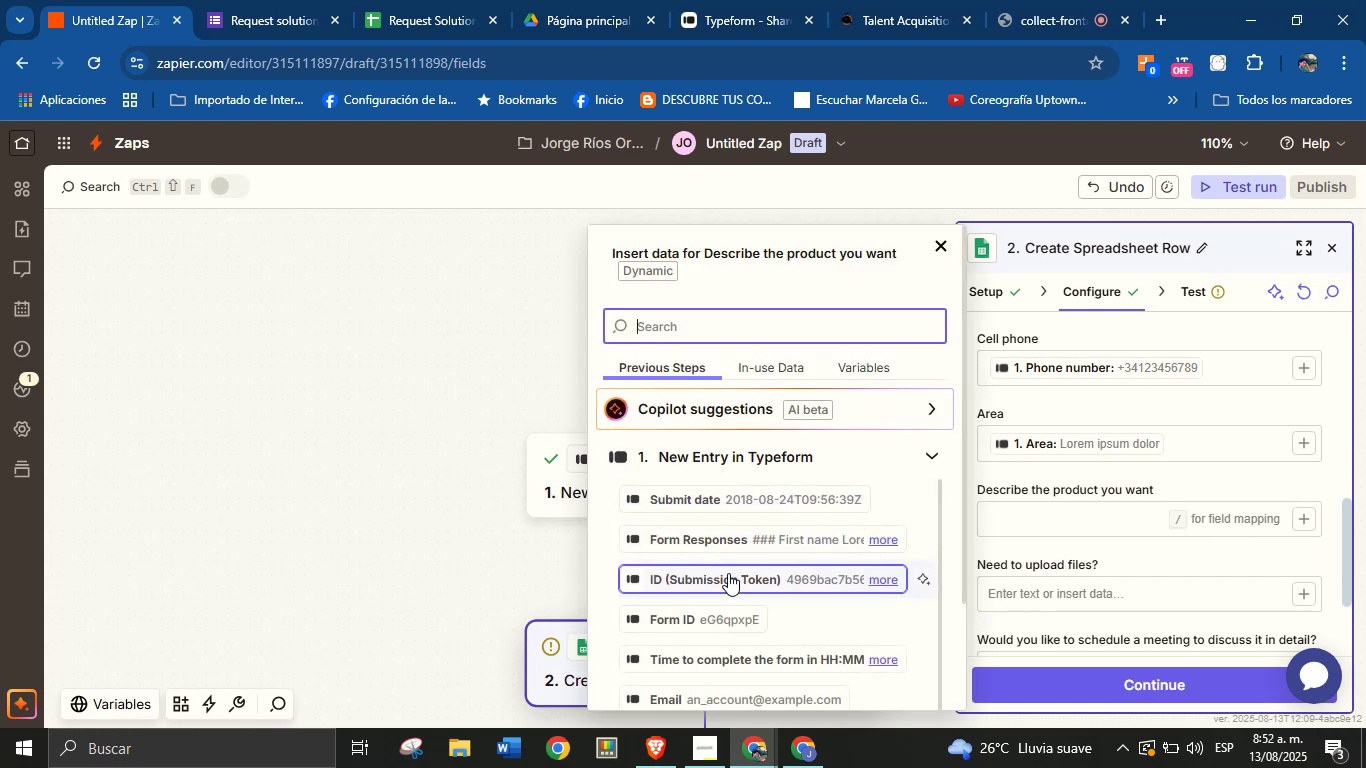 
scroll: coordinate [728, 573], scroll_direction: none, amount: 0.0
 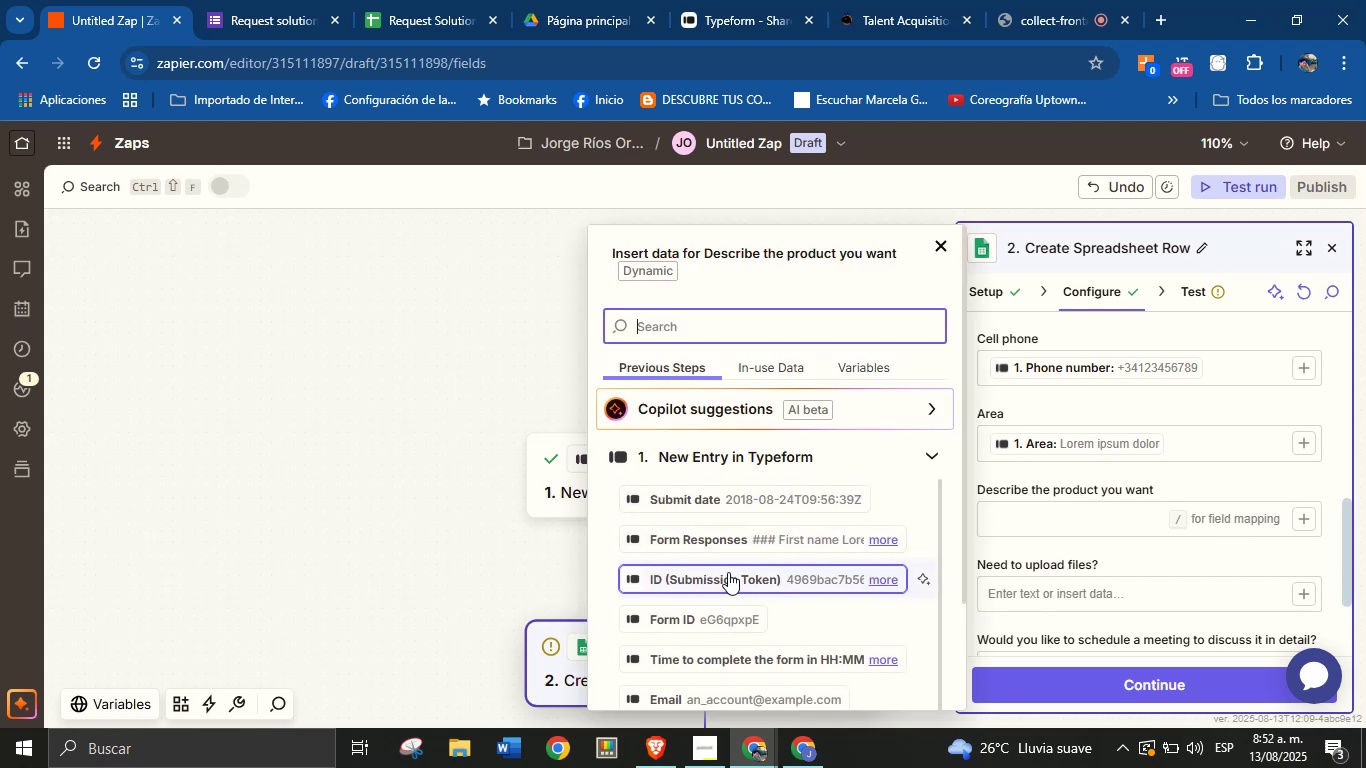 
wait(11.06)
 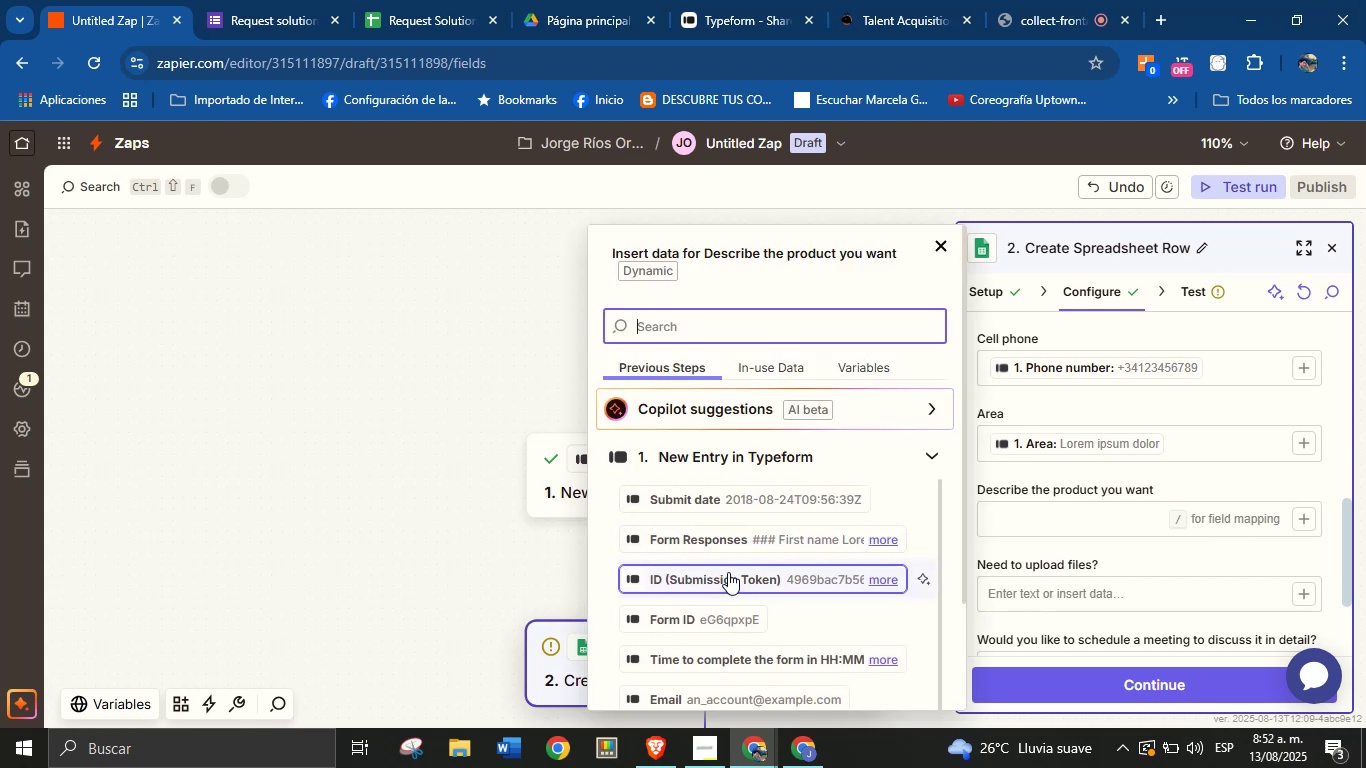 
scroll: coordinate [768, 615], scroll_direction: down, amount: 3.0
 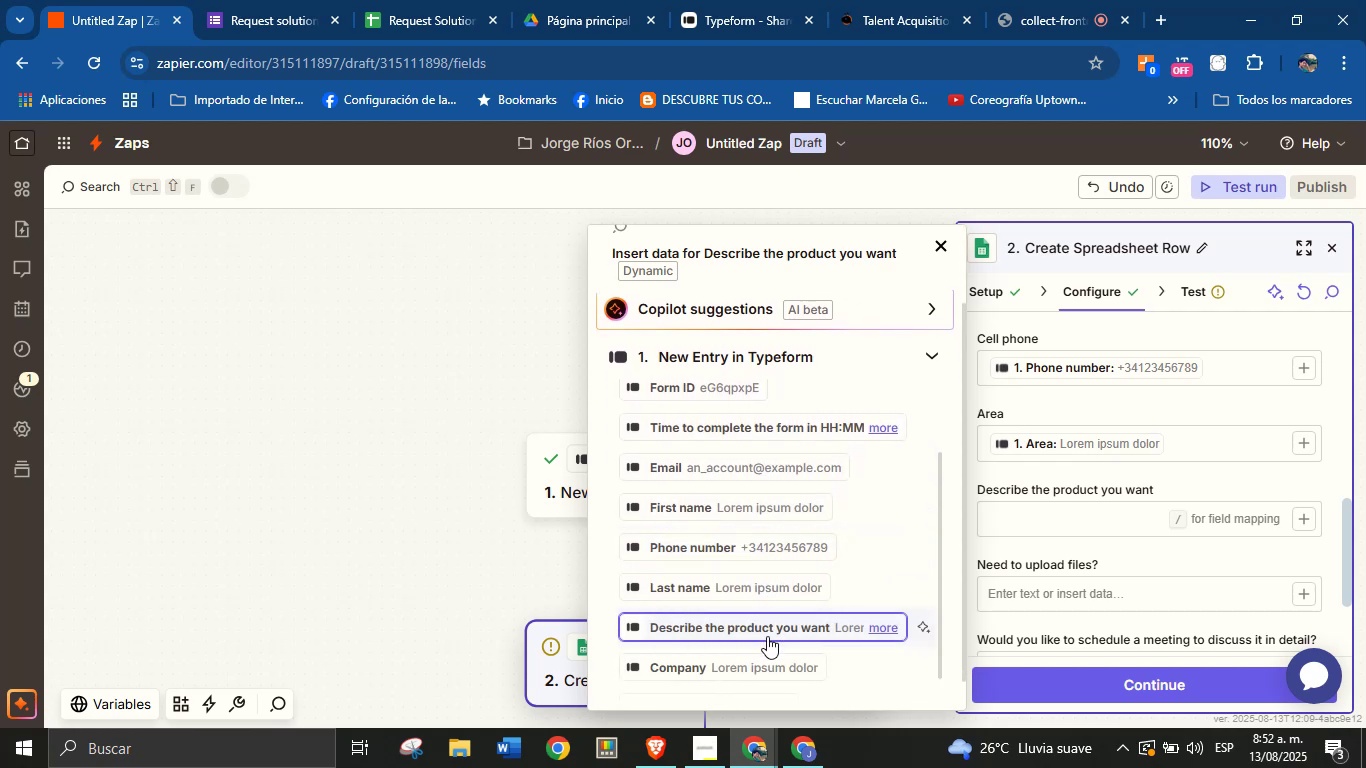 
left_click([767, 636])
 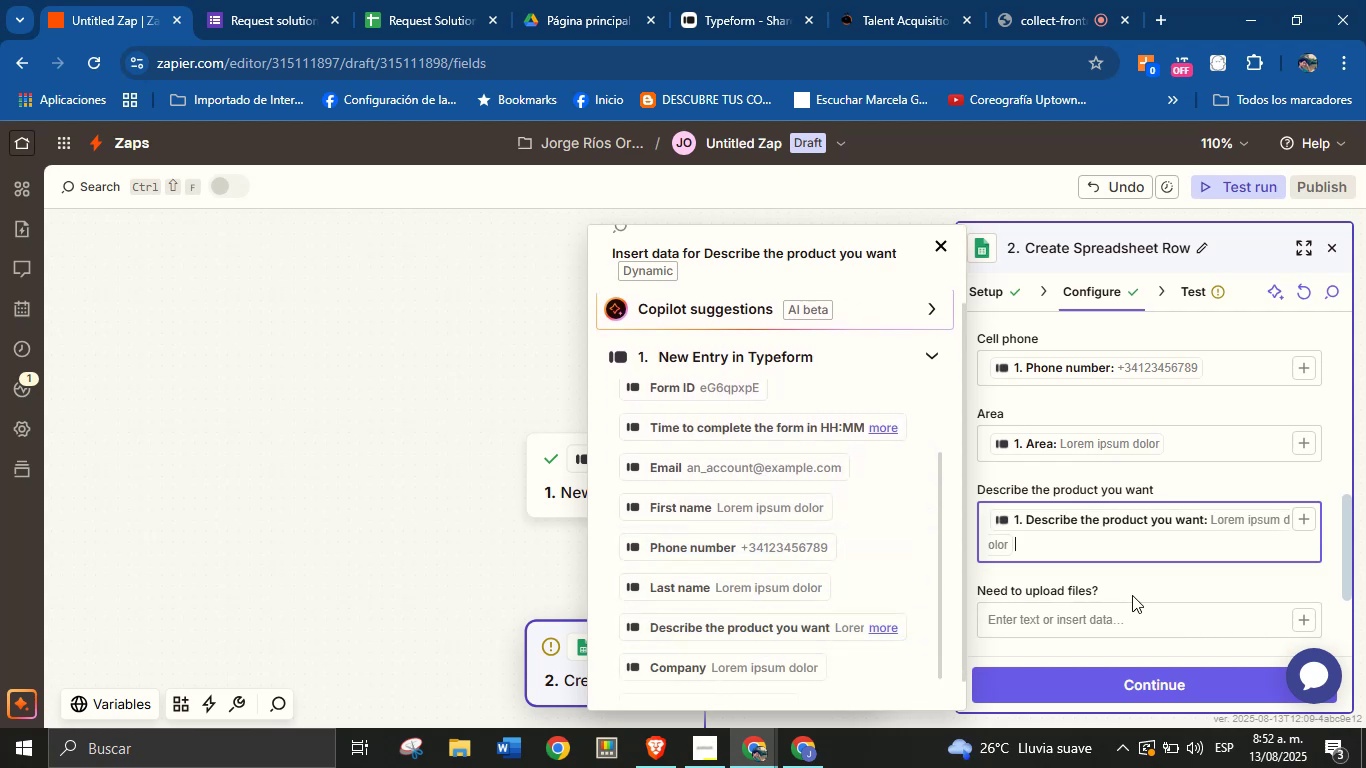 
left_click([1144, 584])
 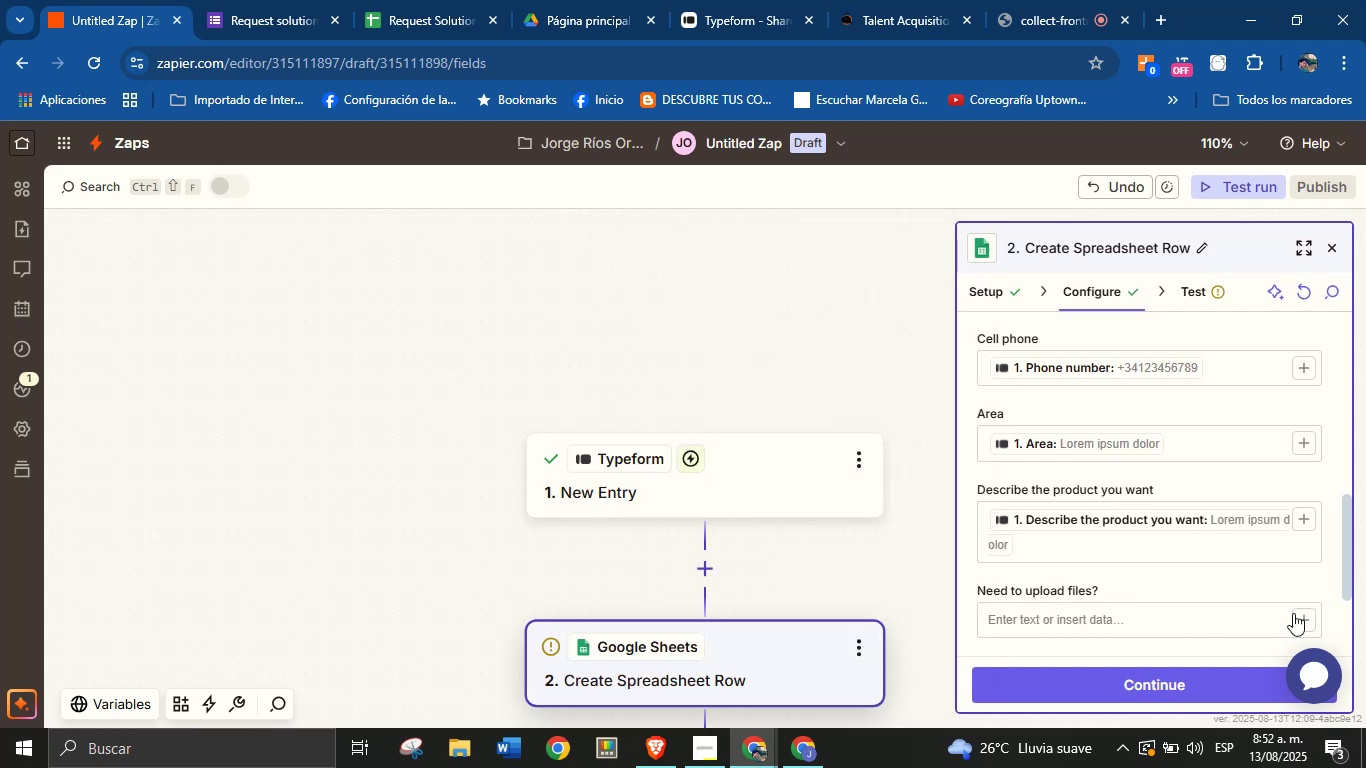 
scroll: coordinate [1201, 581], scroll_direction: none, amount: 0.0
 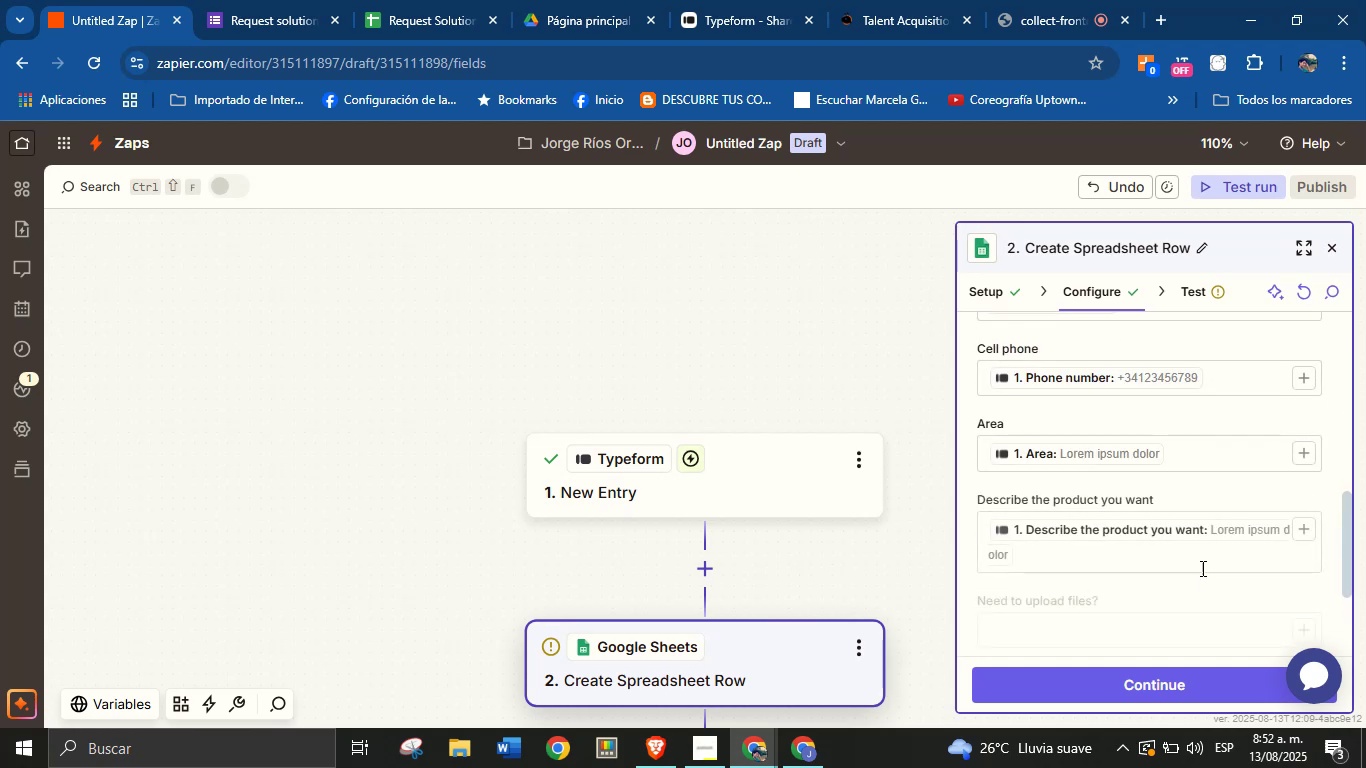 
scroll: coordinate [1202, 530], scroll_direction: down, amount: 2.0
 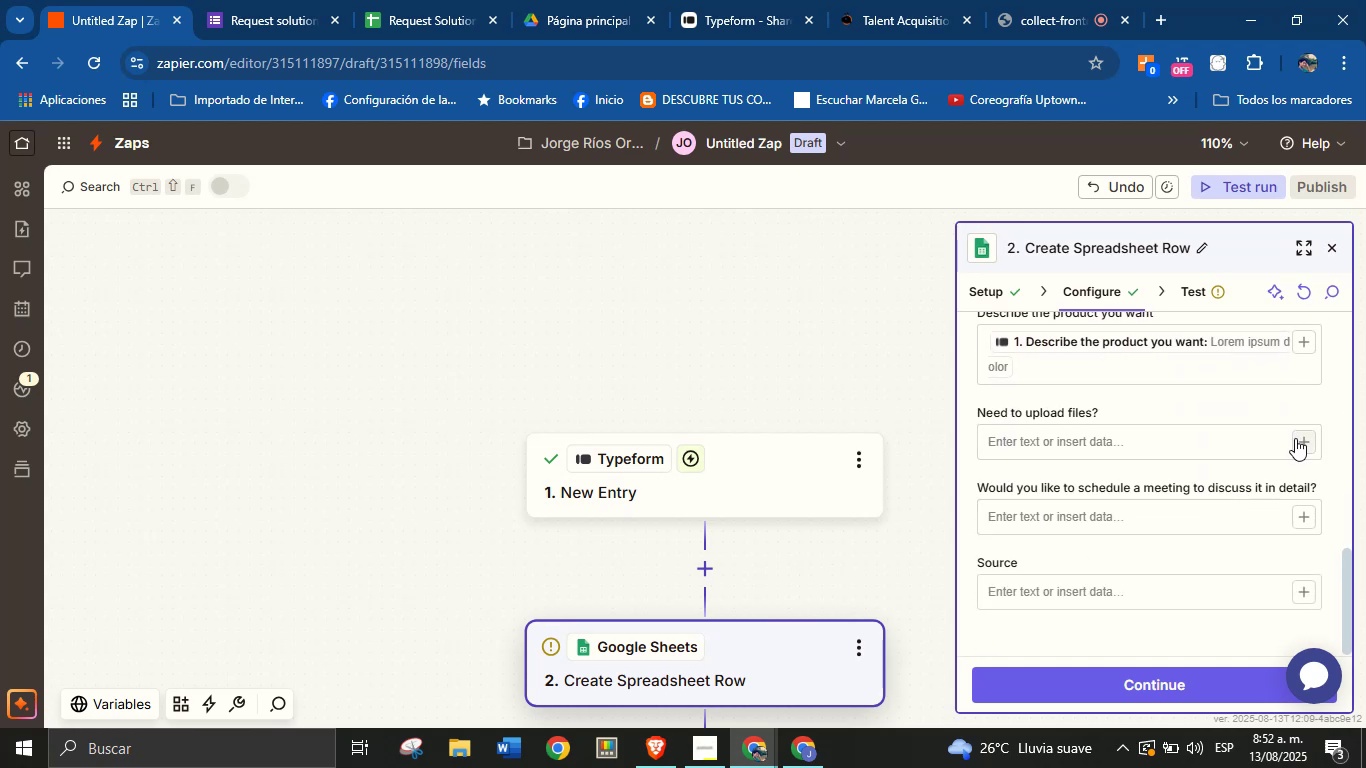 
left_click([1299, 441])
 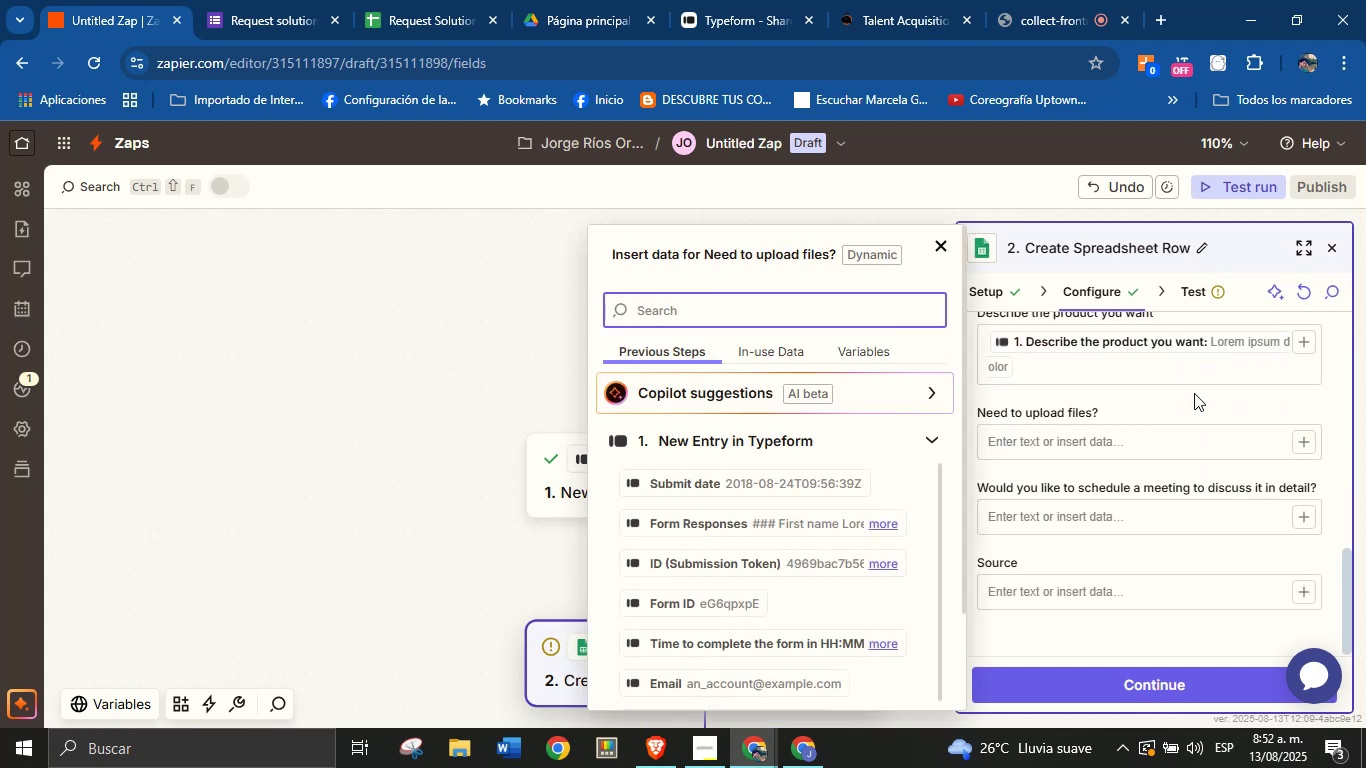 
left_click([1192, 401])
 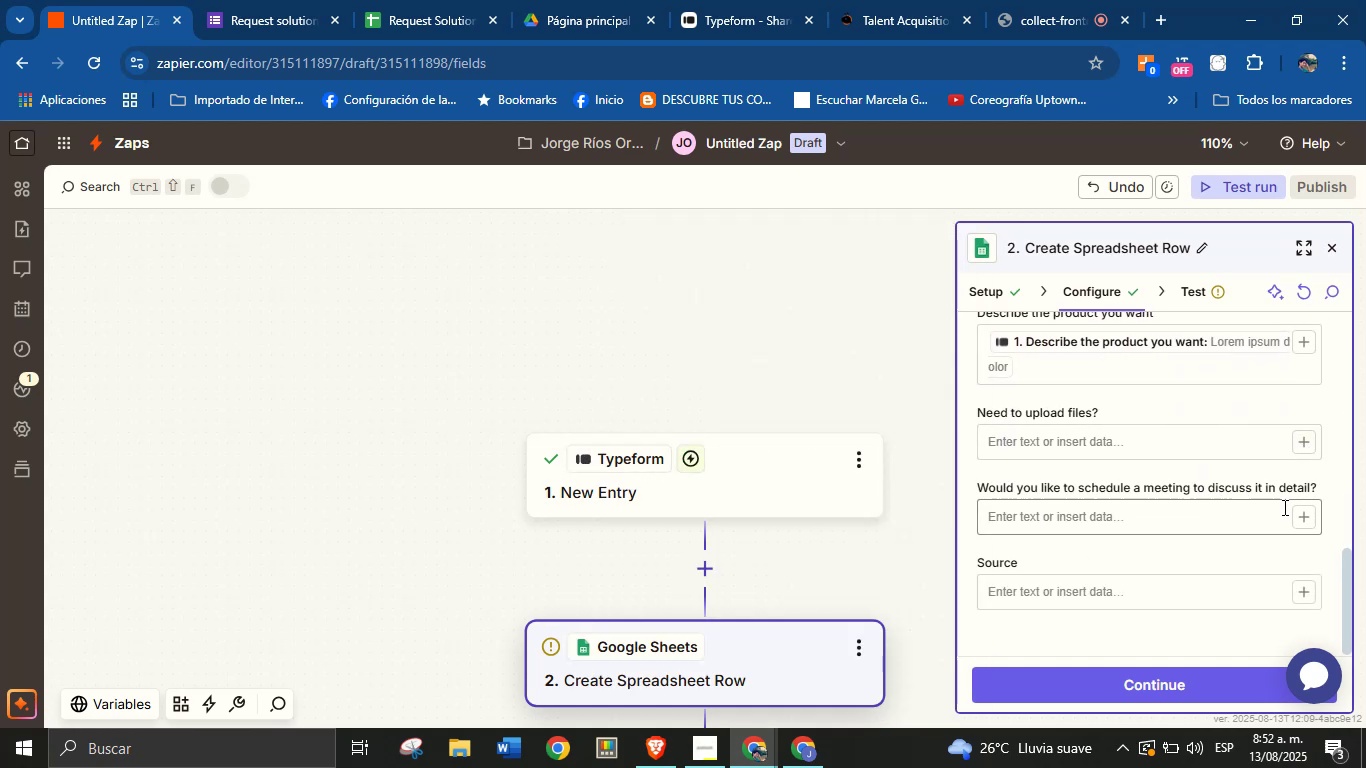 
left_click([1301, 509])
 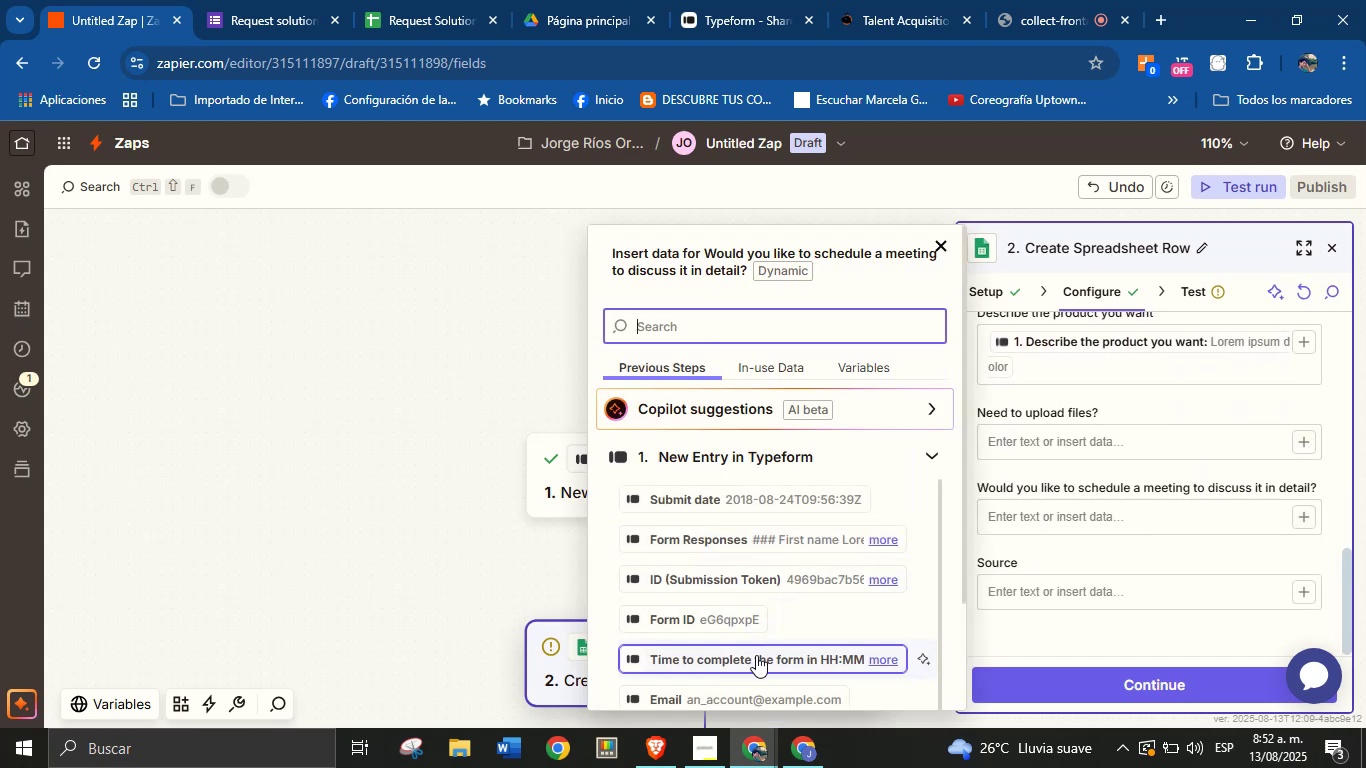 
scroll: coordinate [759, 574], scroll_direction: down, amount: 4.0
 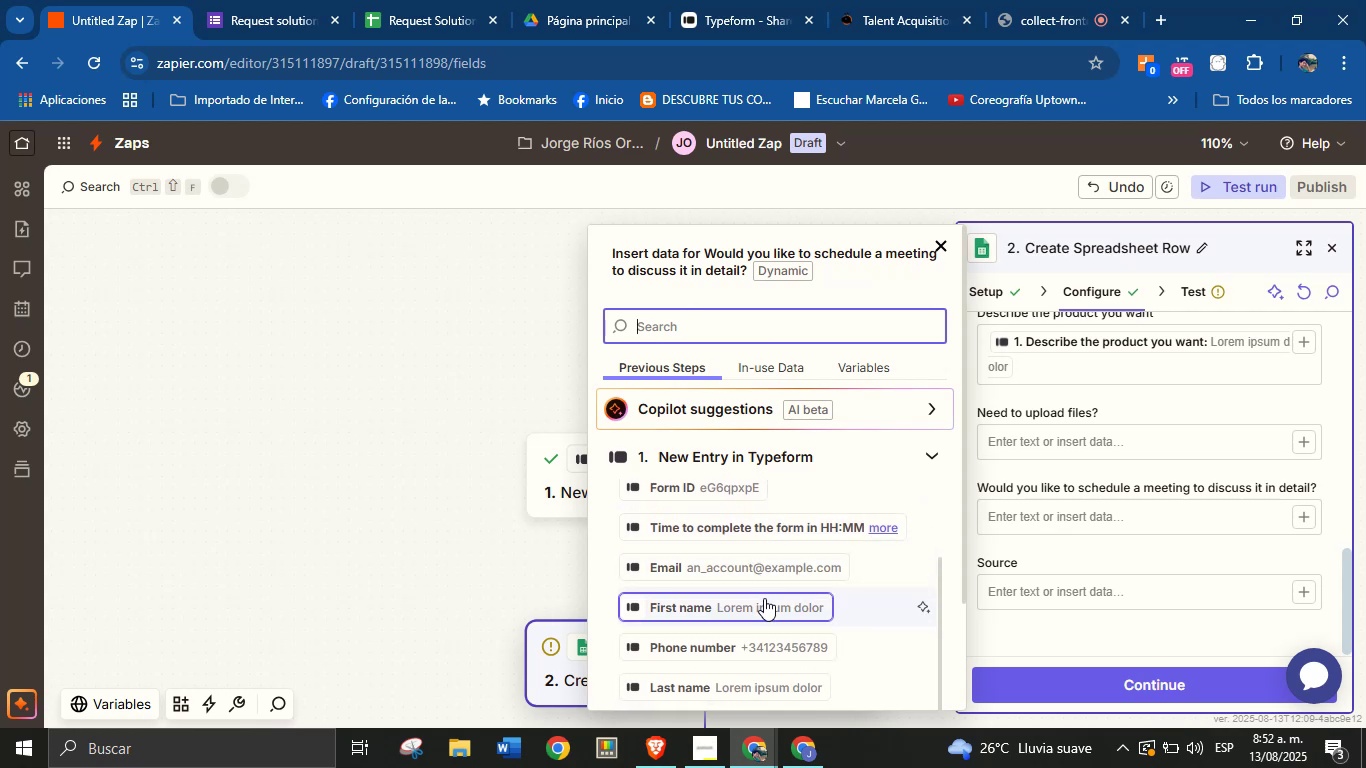 
scroll: coordinate [764, 598], scroll_direction: up, amount: 1.0
 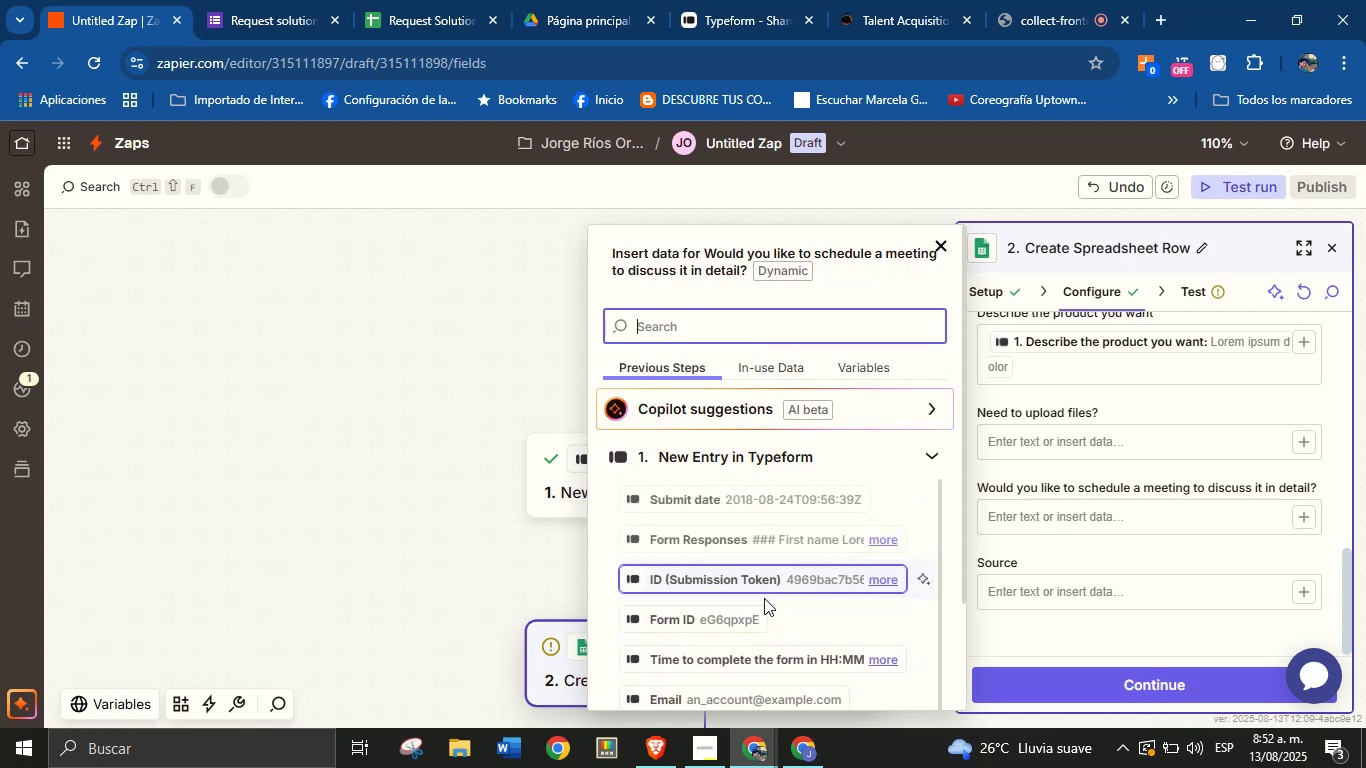 
scroll: coordinate [765, 598], scroll_direction: down, amount: 4.0
 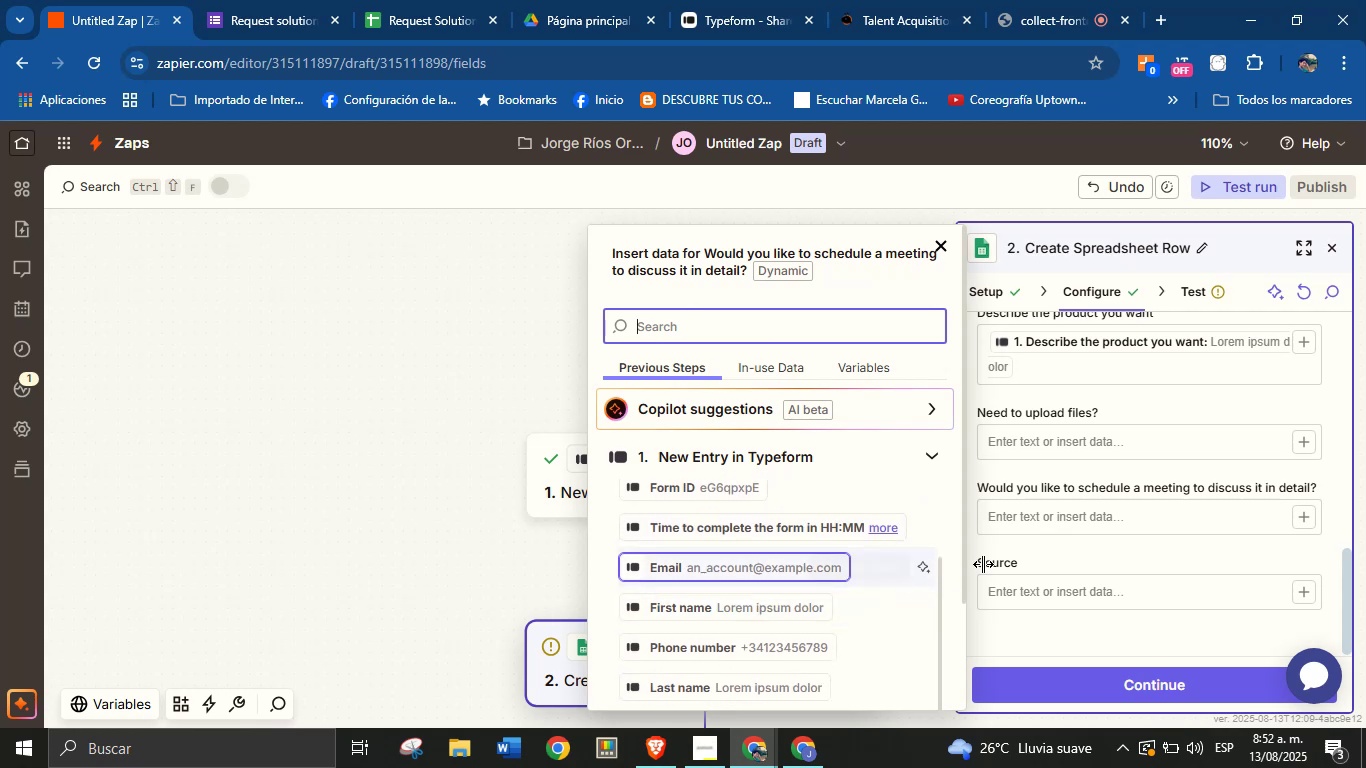 
left_click([1027, 559])
 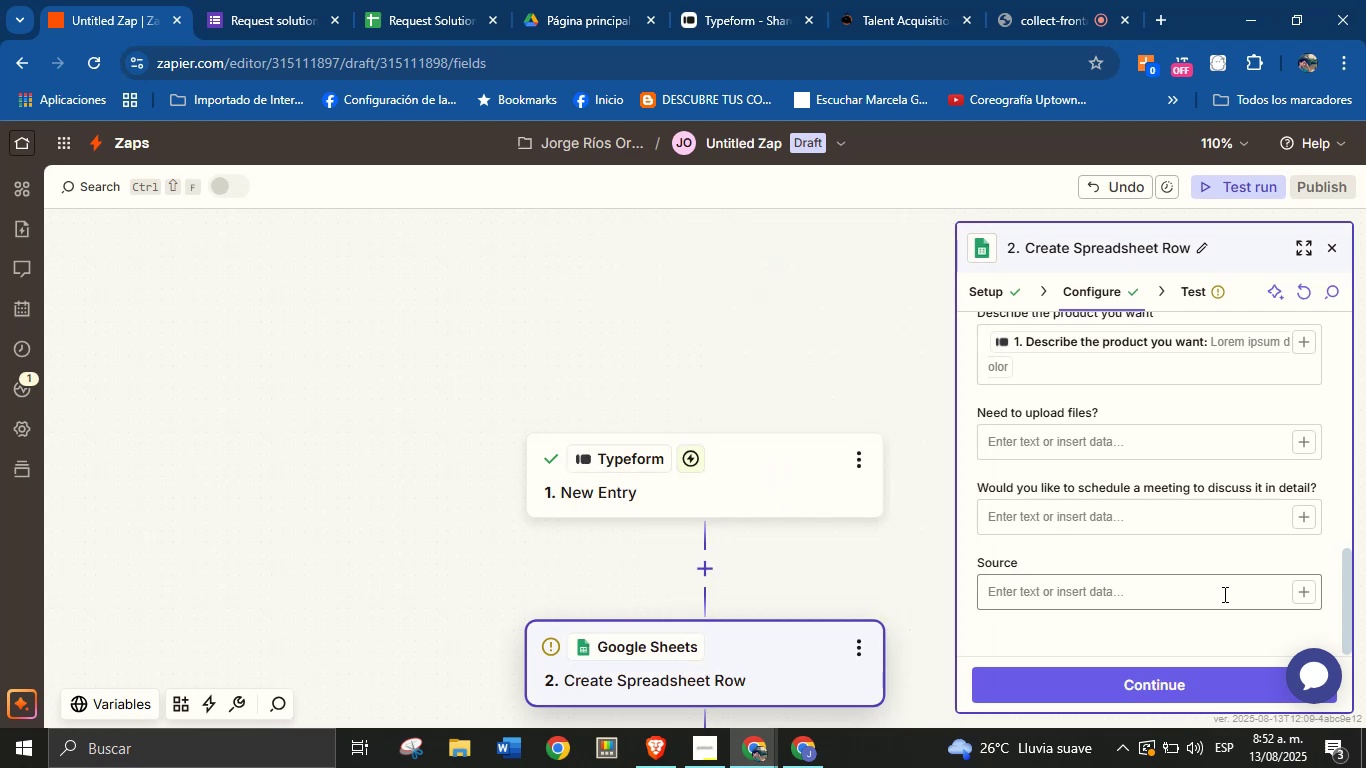 
left_click([1224, 594])
 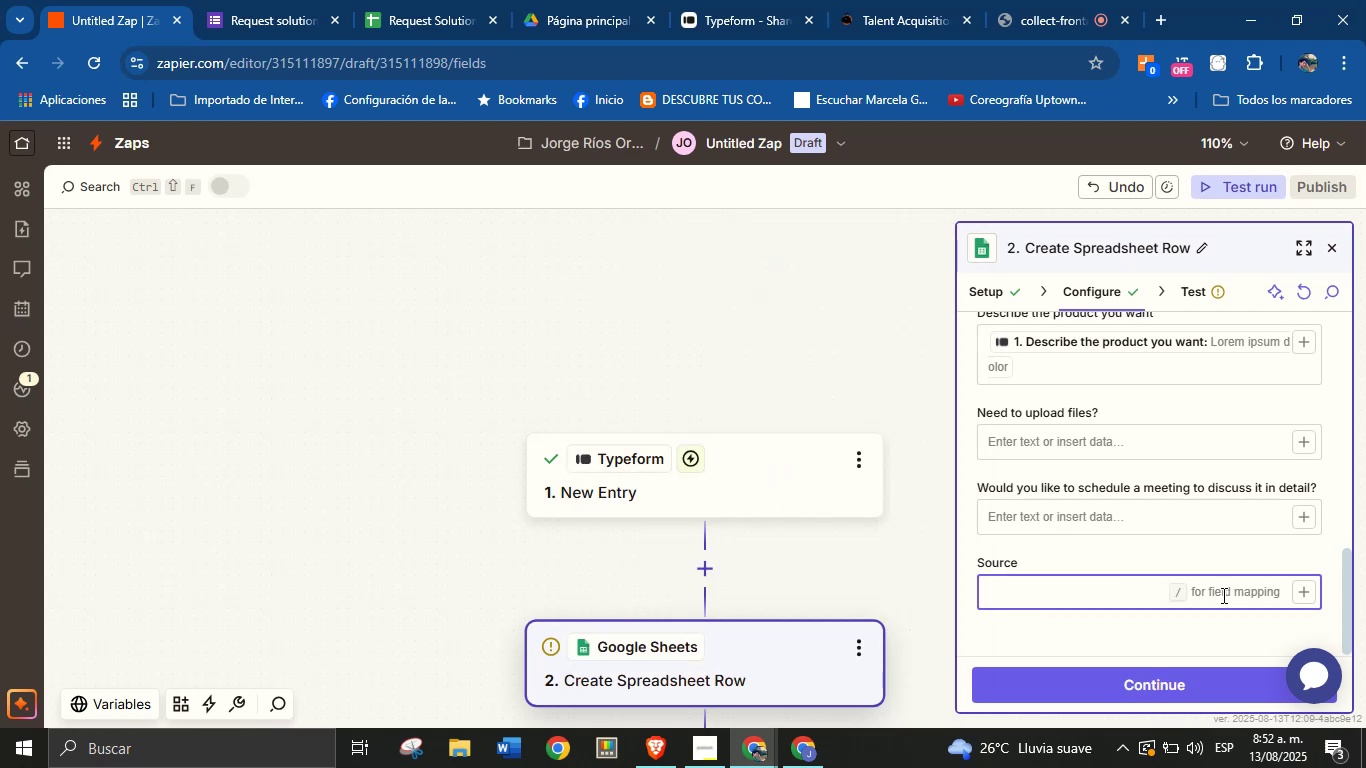 
type(Typeform)
 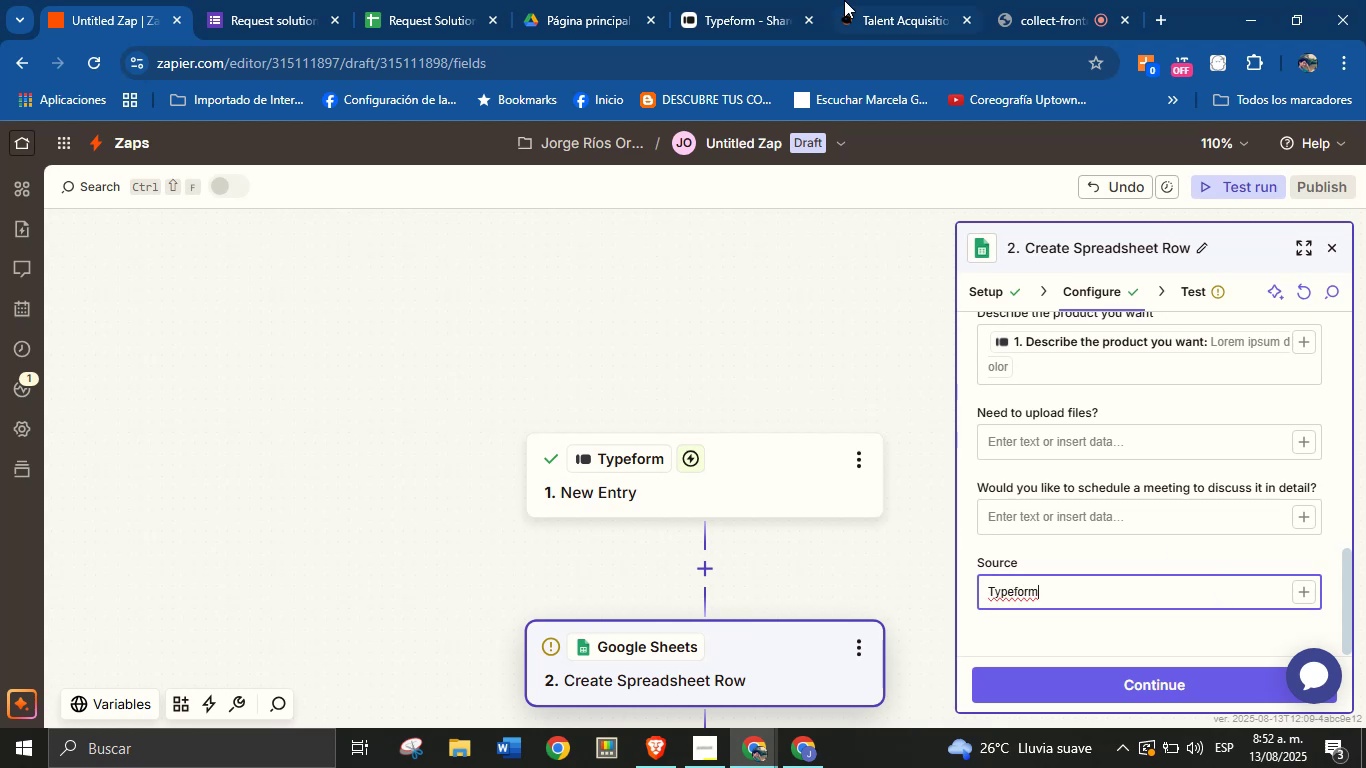 
left_click([1047, 0])
 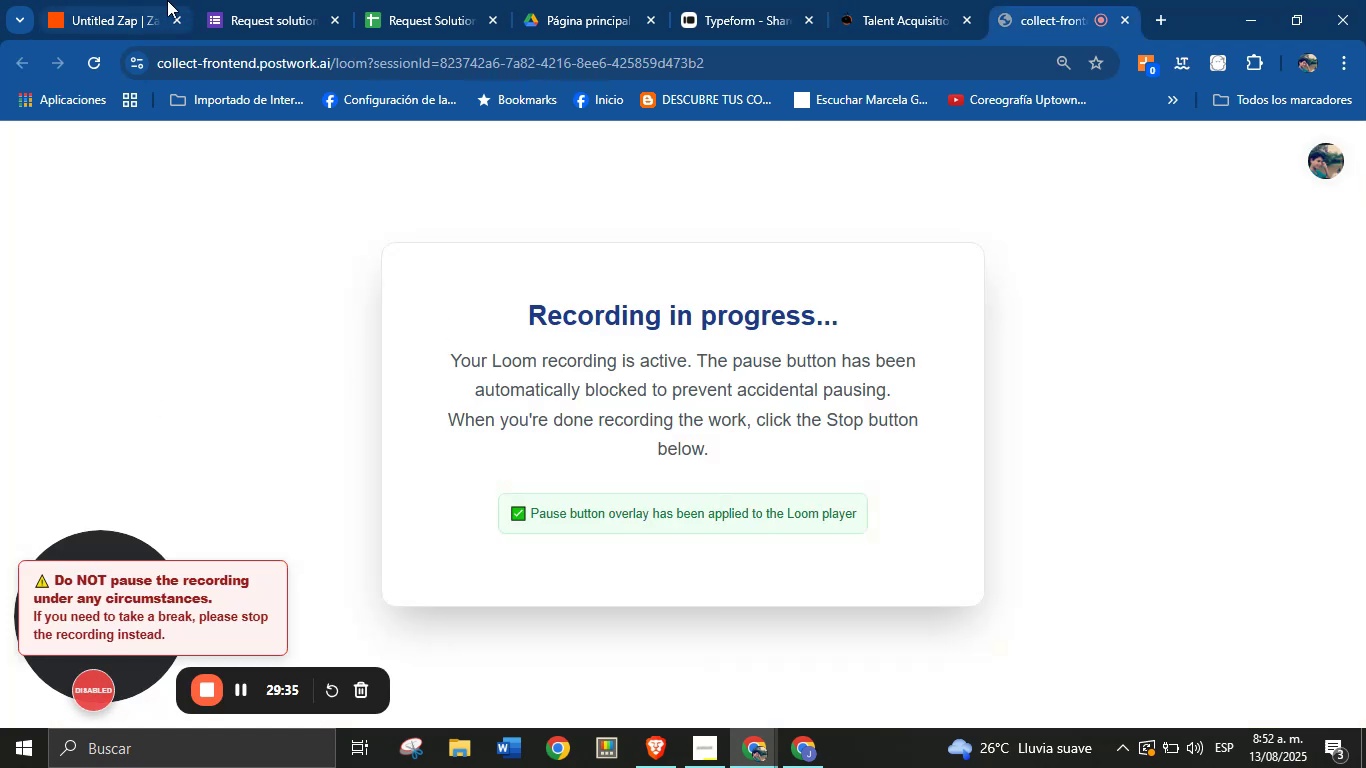 
left_click([140, 0])
 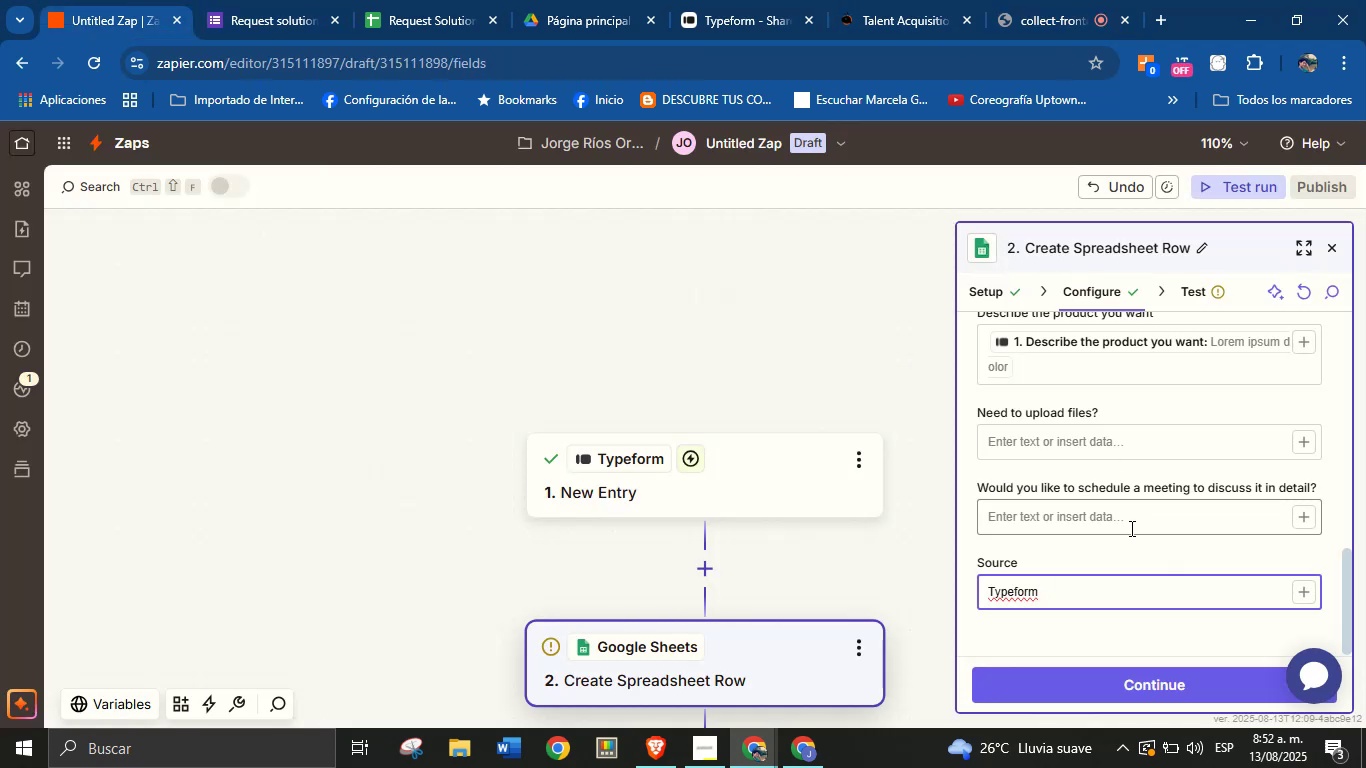 
left_click([1122, 565])
 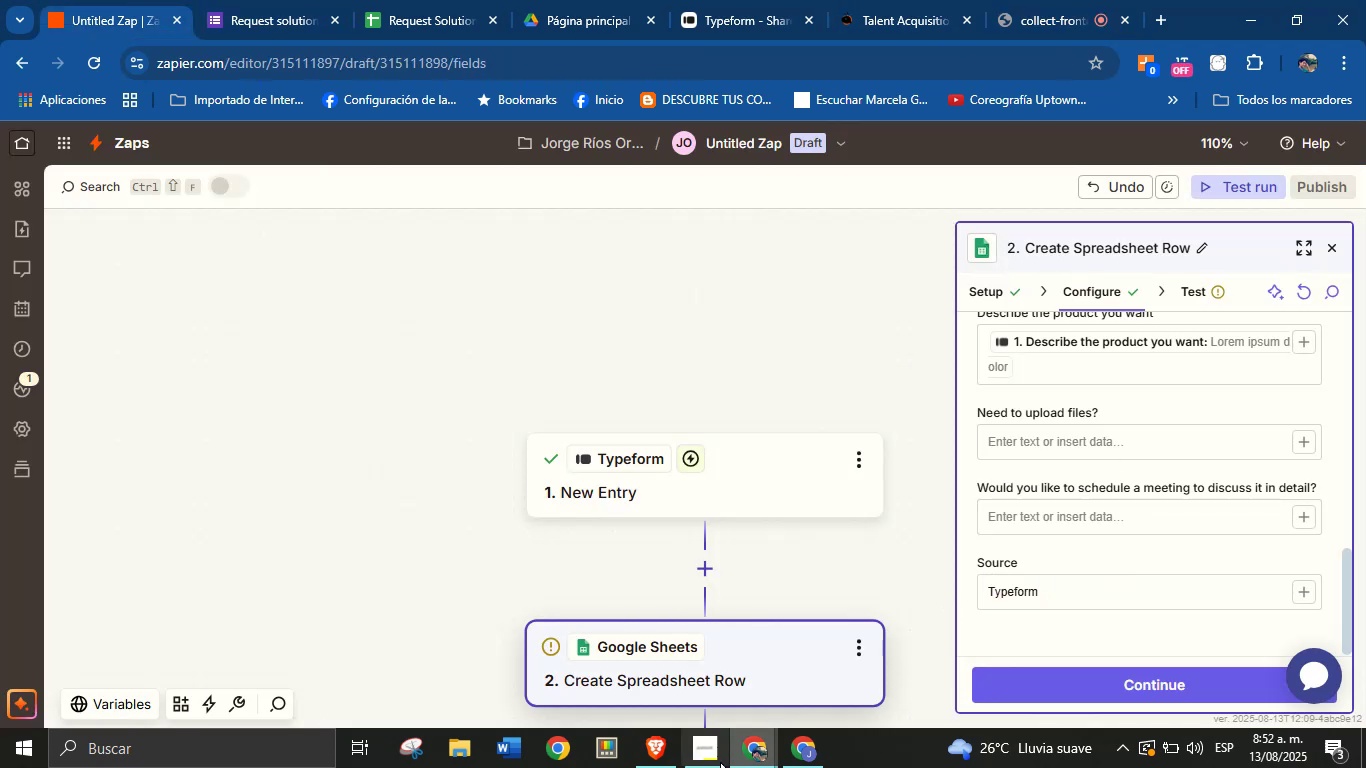 
left_click([709, 755])
 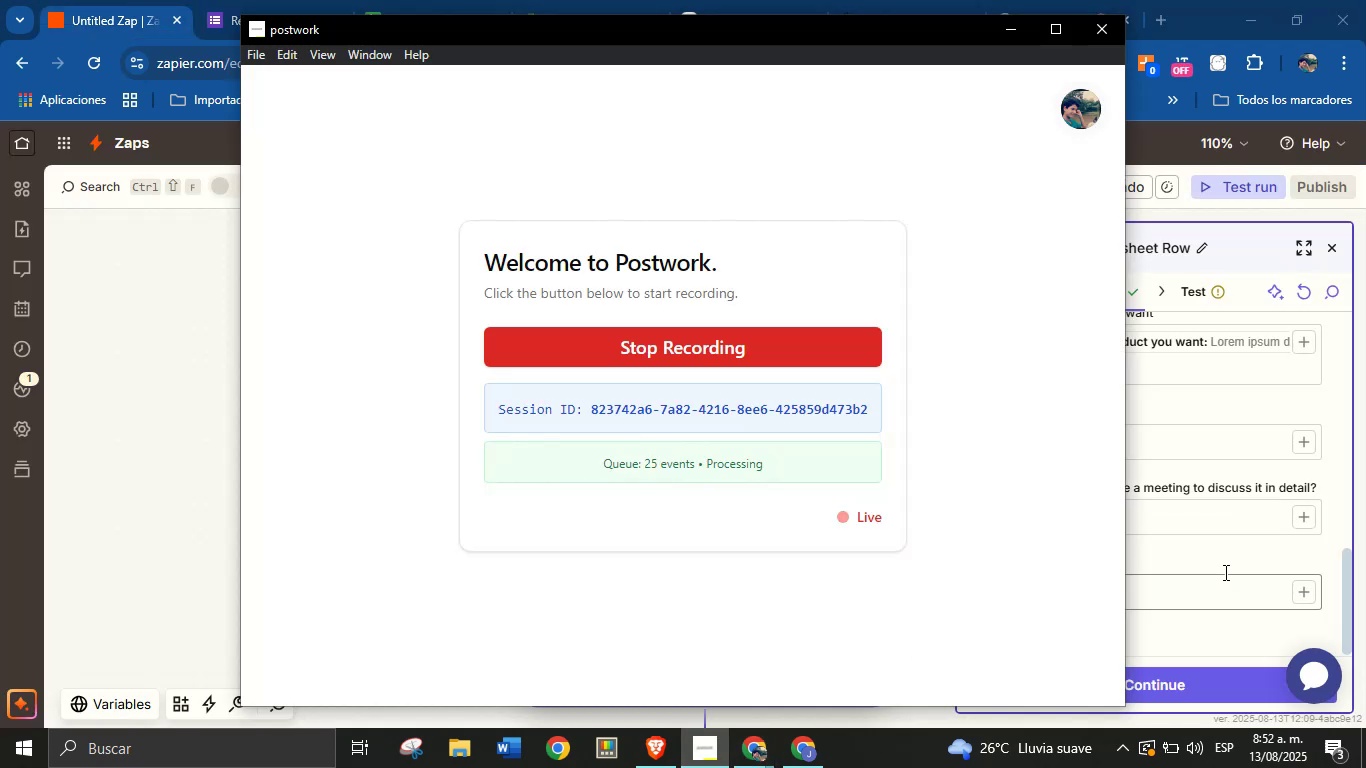 
left_click([1224, 563])
 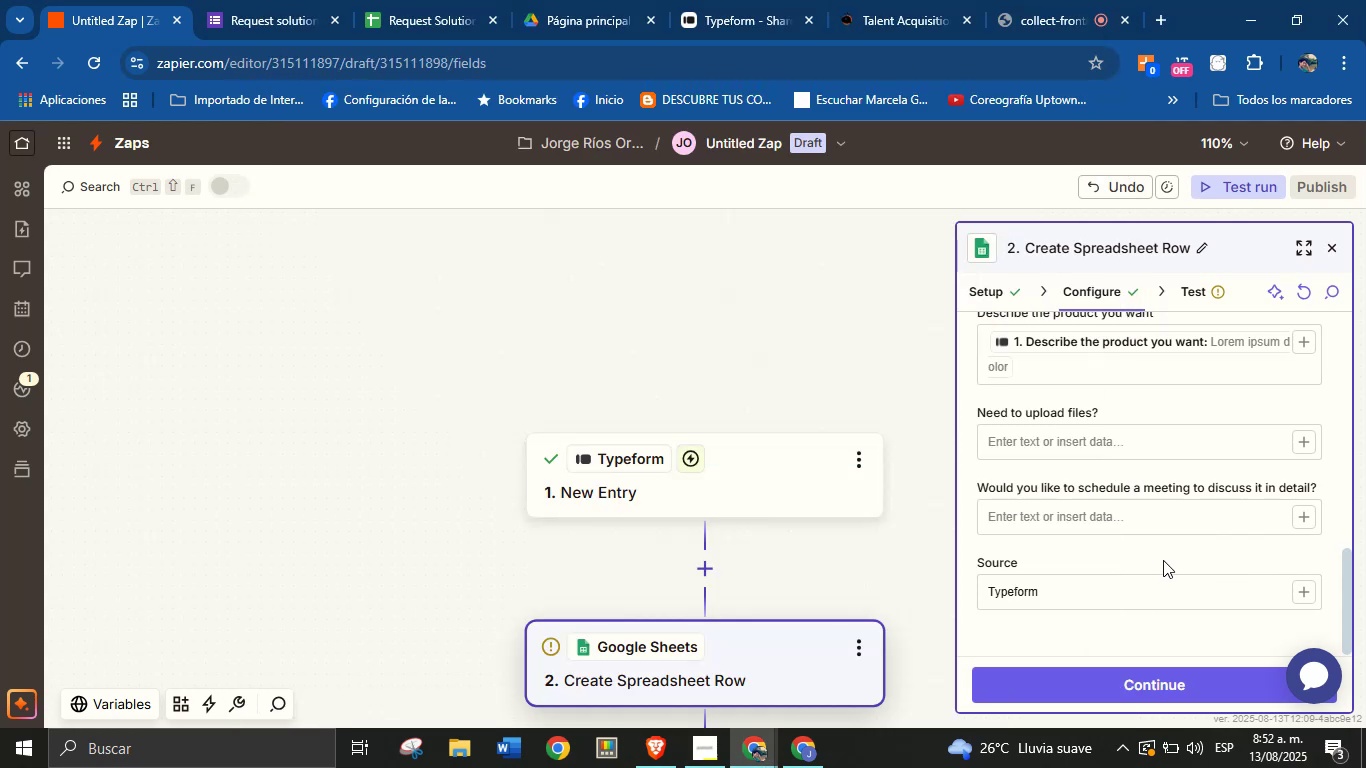 
scroll: coordinate [1142, 519], scroll_direction: none, amount: 0.0
 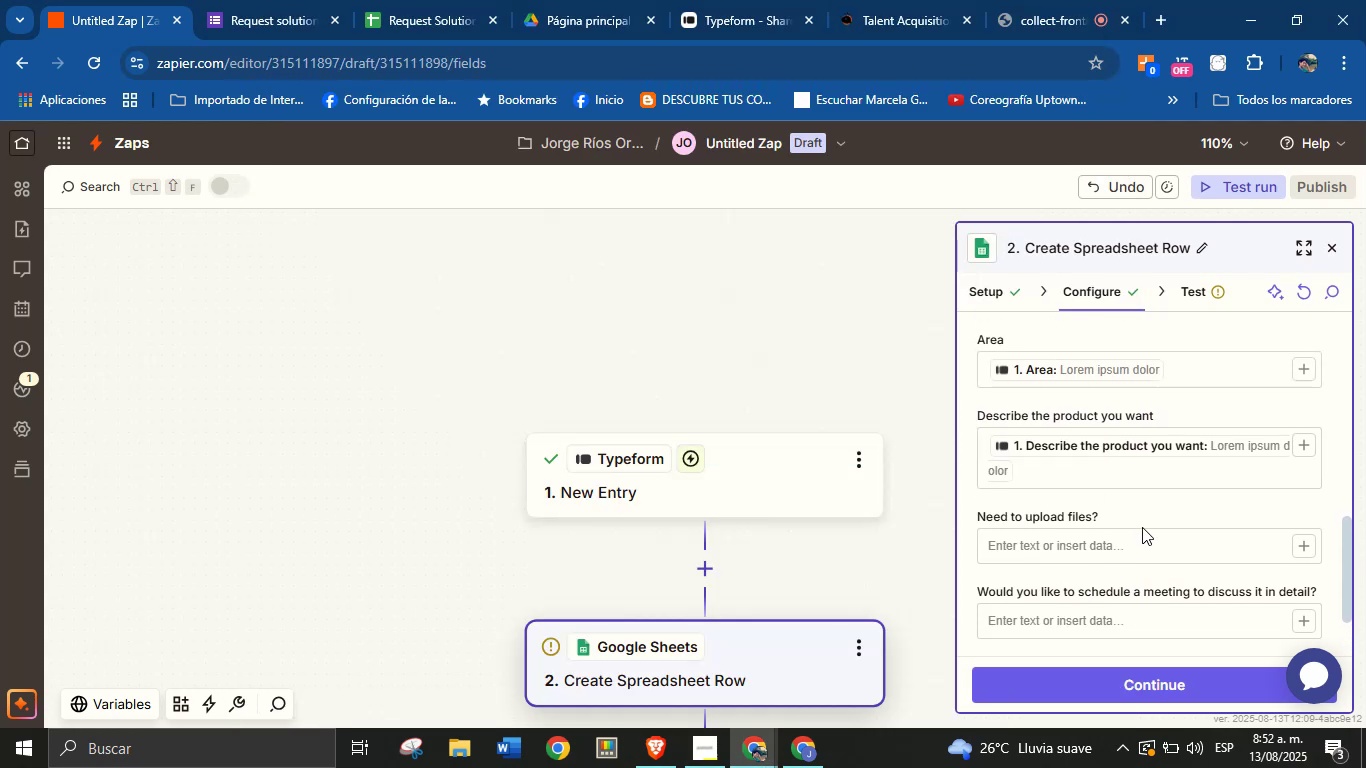 
scroll: coordinate [1142, 527], scroll_direction: down, amount: 2.0
 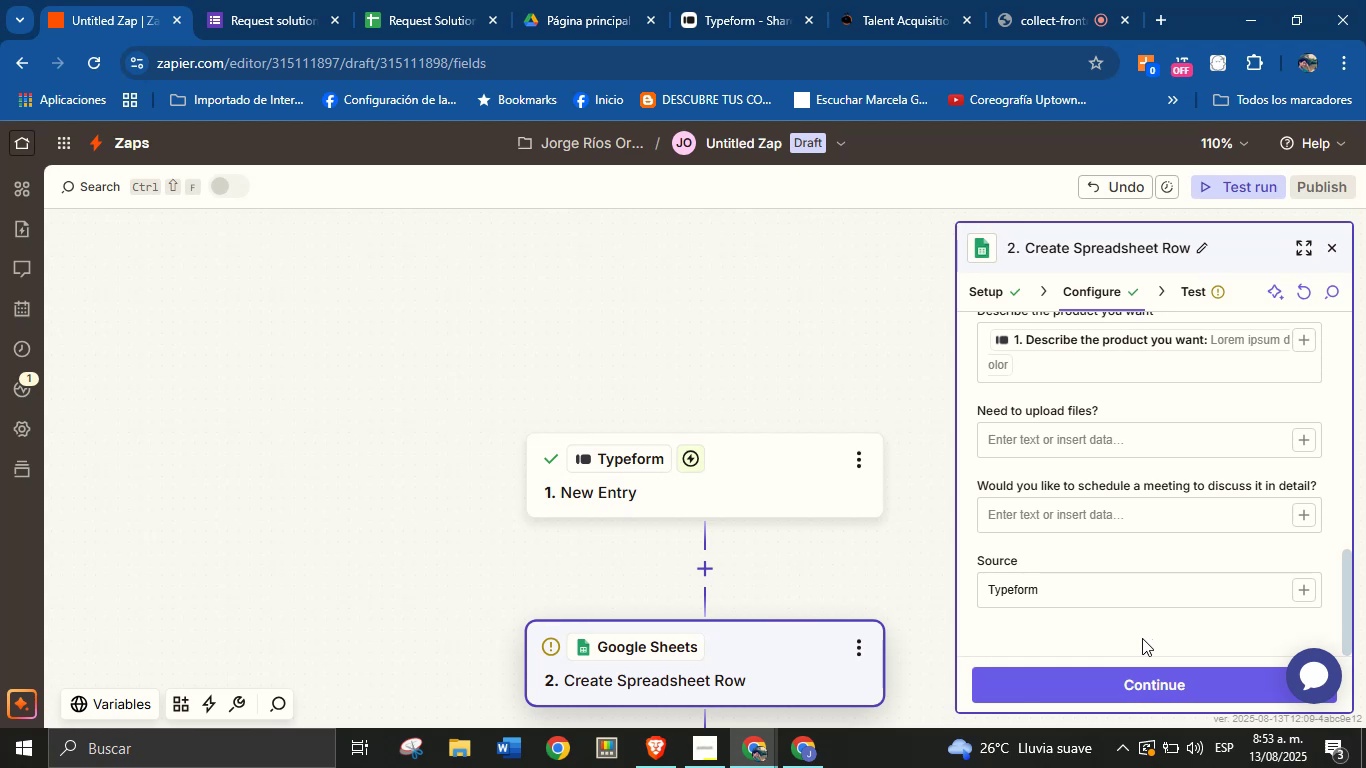 
wait(25.46)
 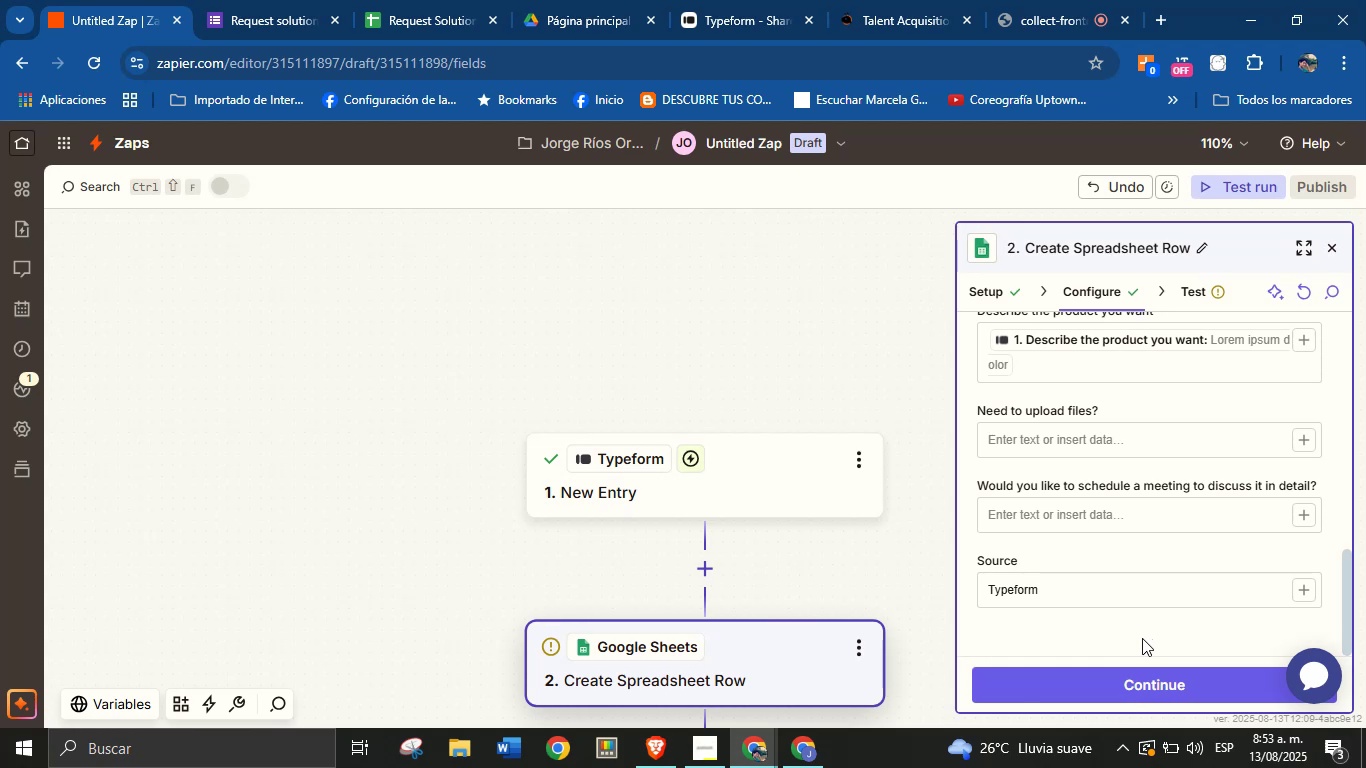 
left_click([1151, 682])
 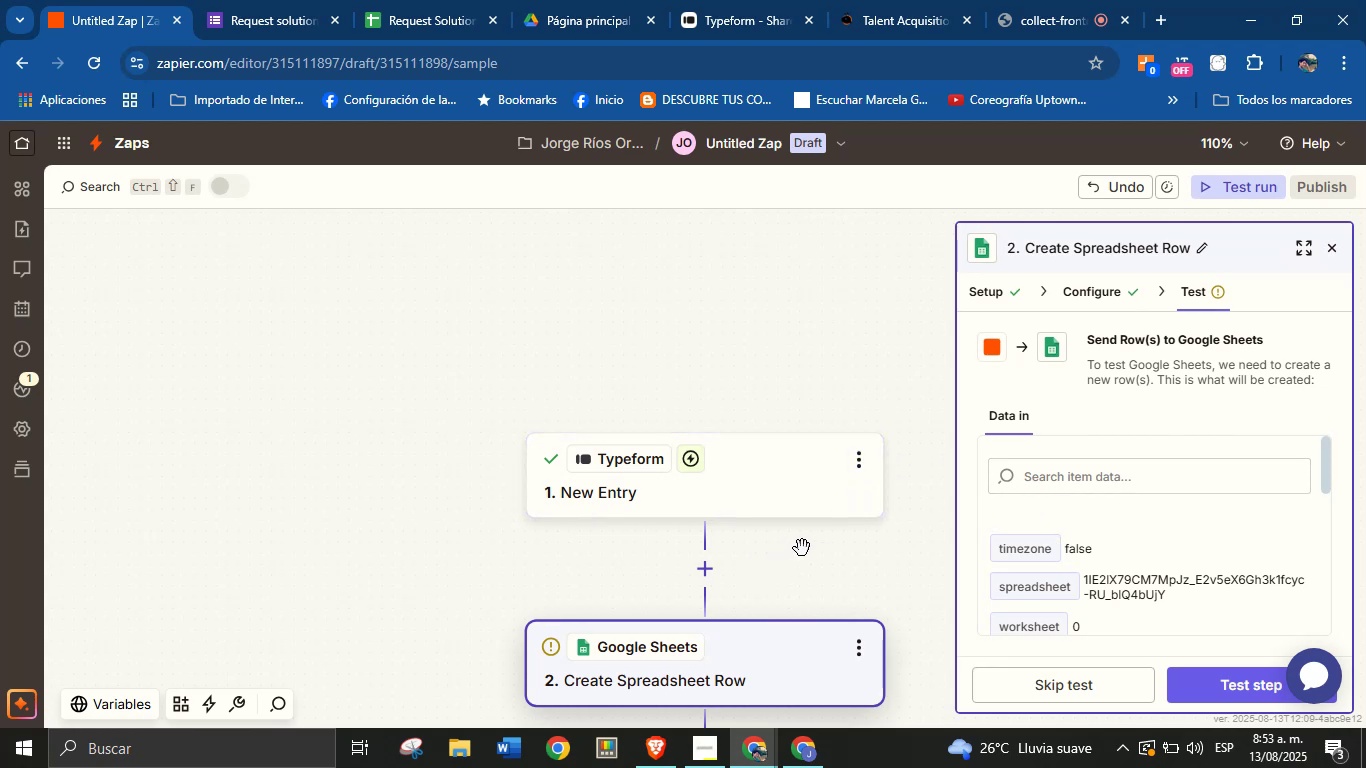 
wait(13.36)
 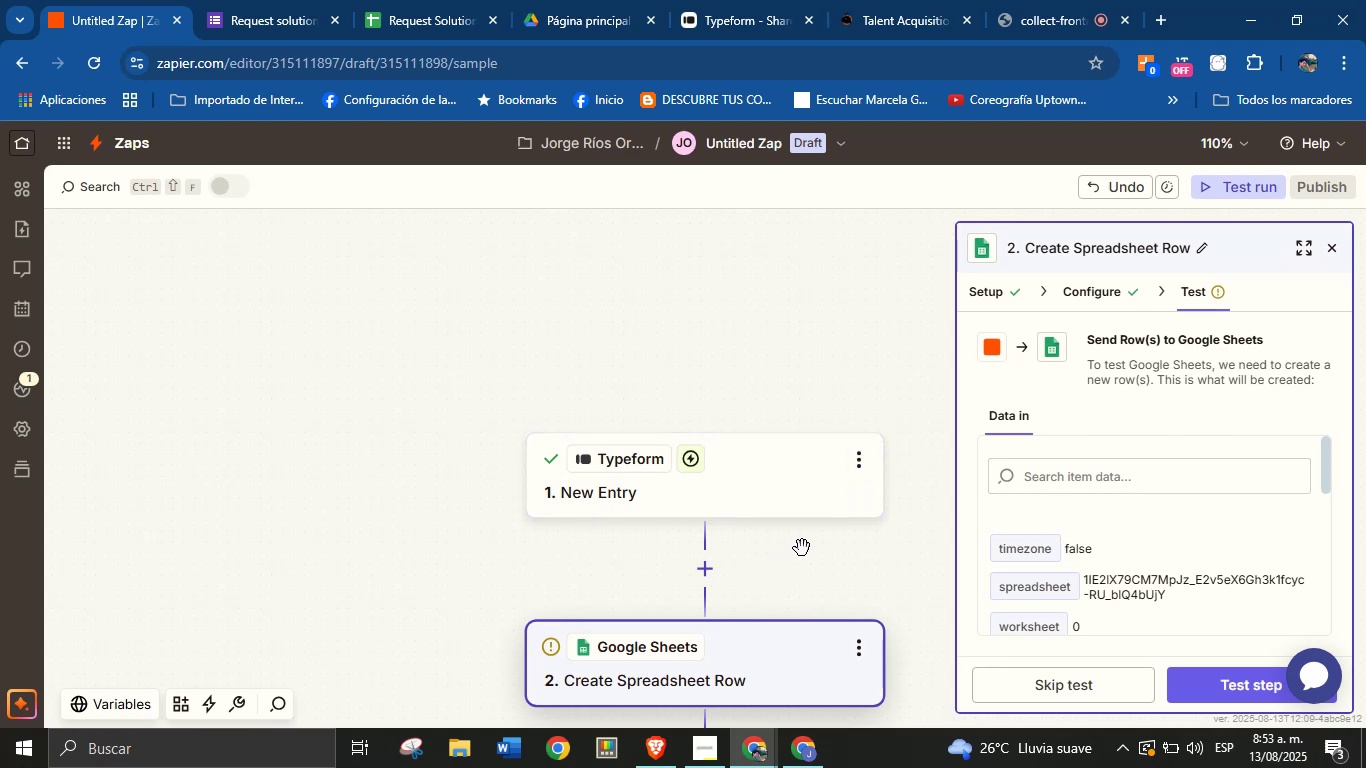 
scroll: coordinate [1117, 512], scroll_direction: down, amount: 1.0
 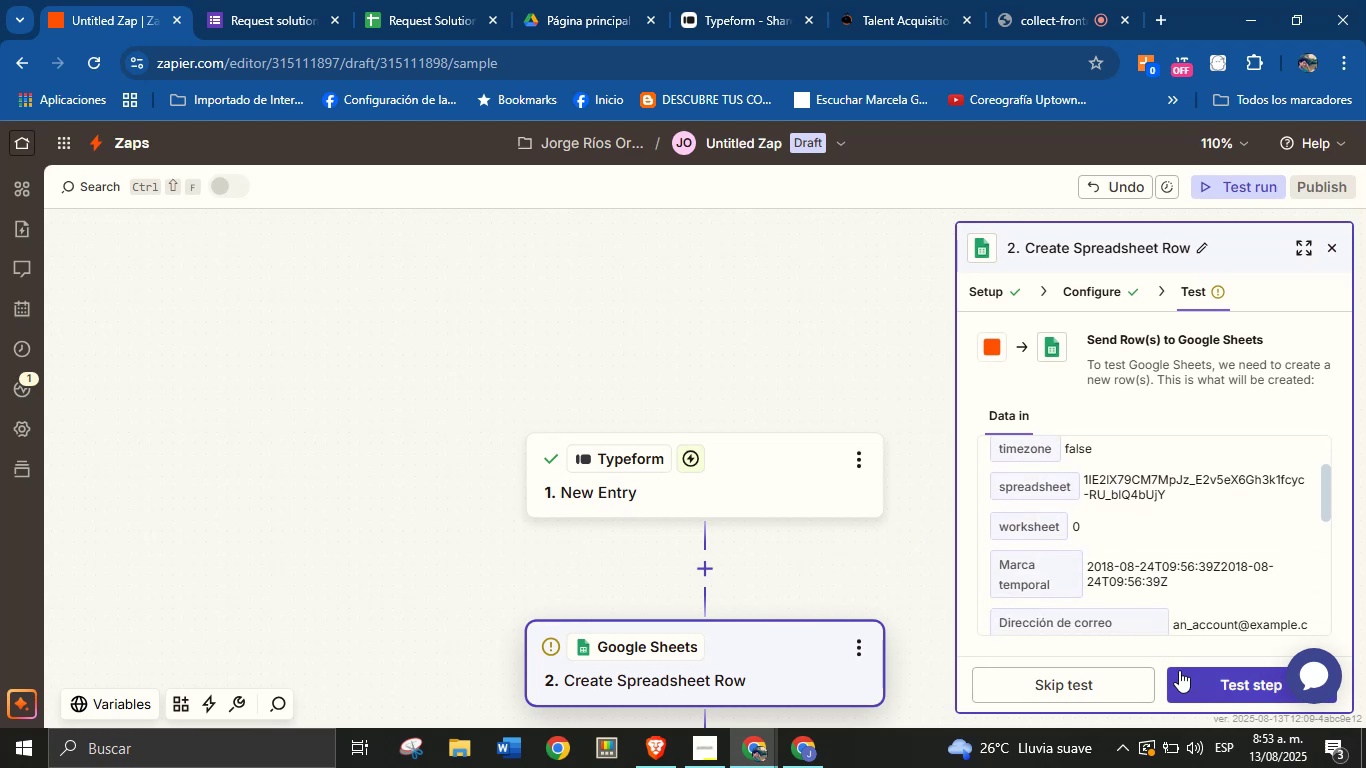 
left_click([1186, 690])
 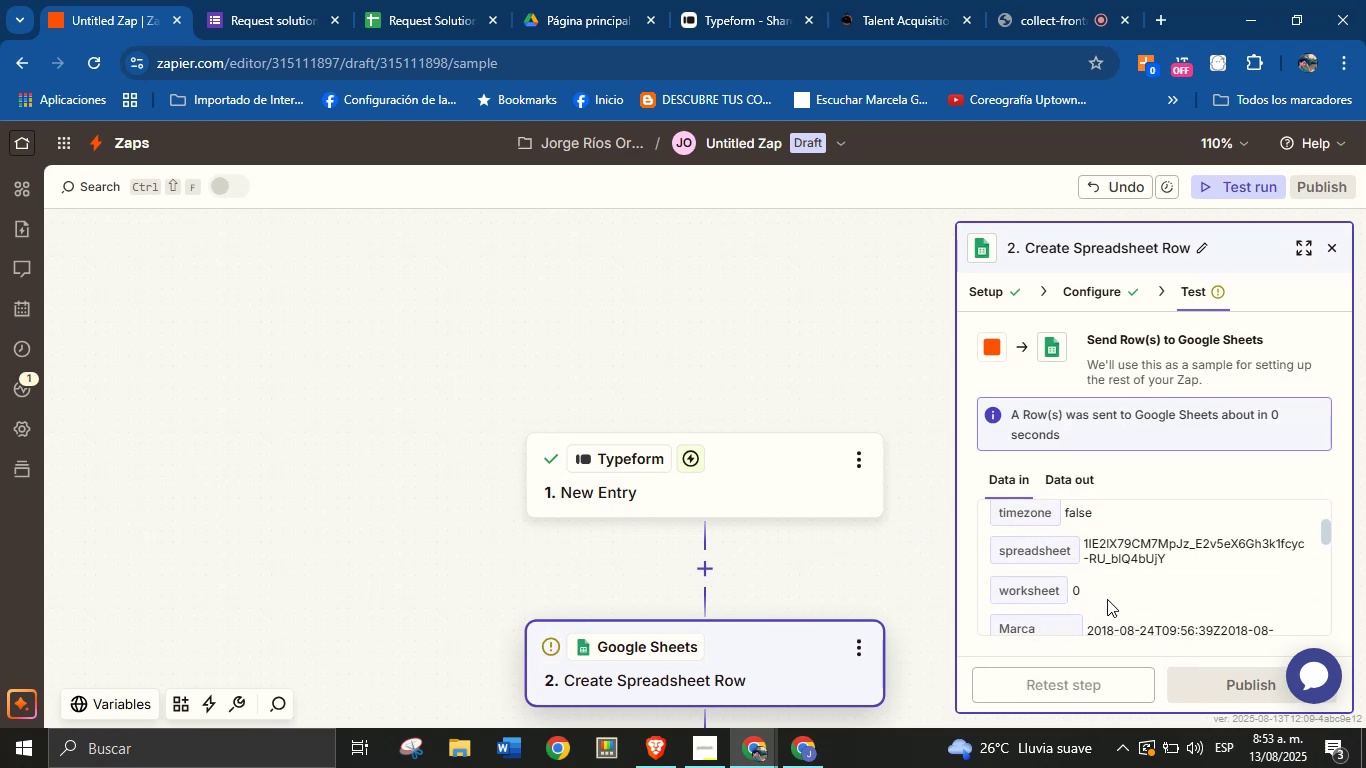 
scroll: coordinate [748, 575], scroll_direction: down, amount: 6.0
 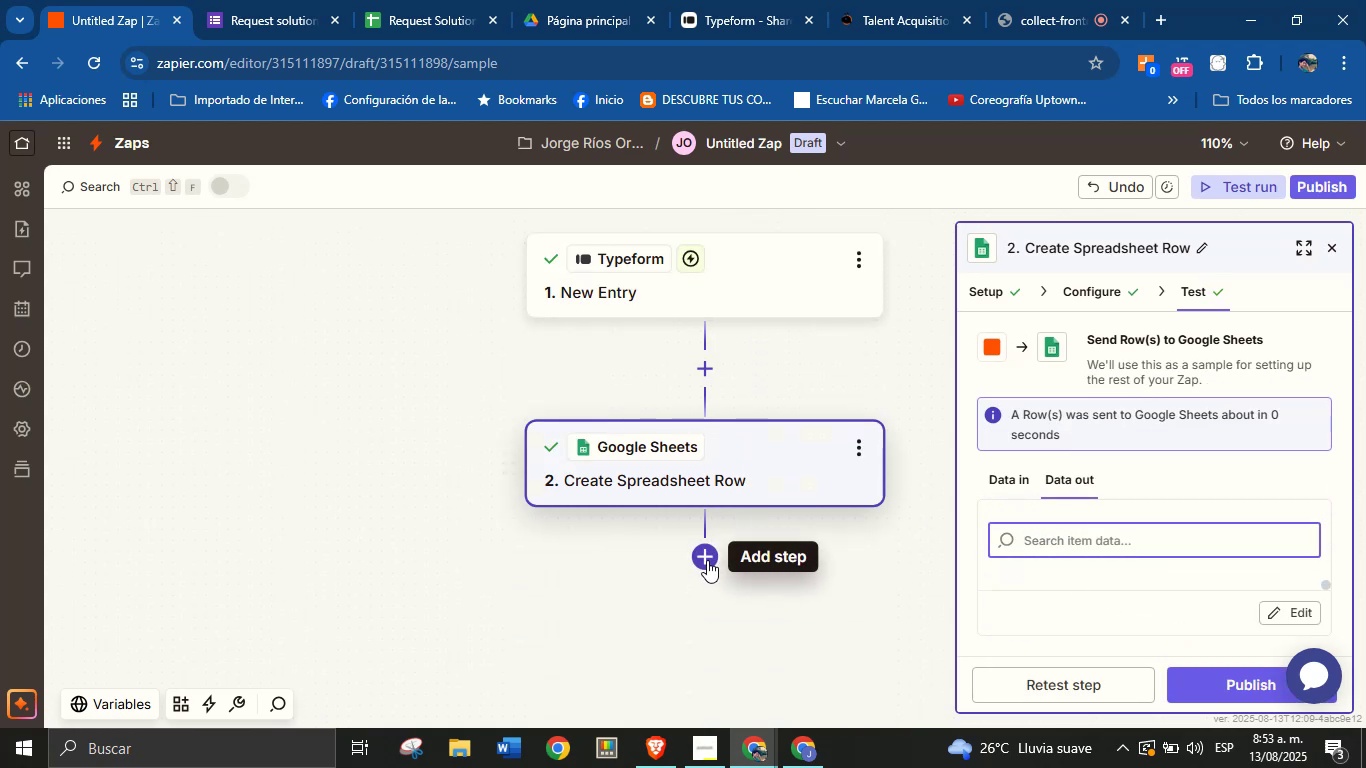 
left_click([707, 560])
 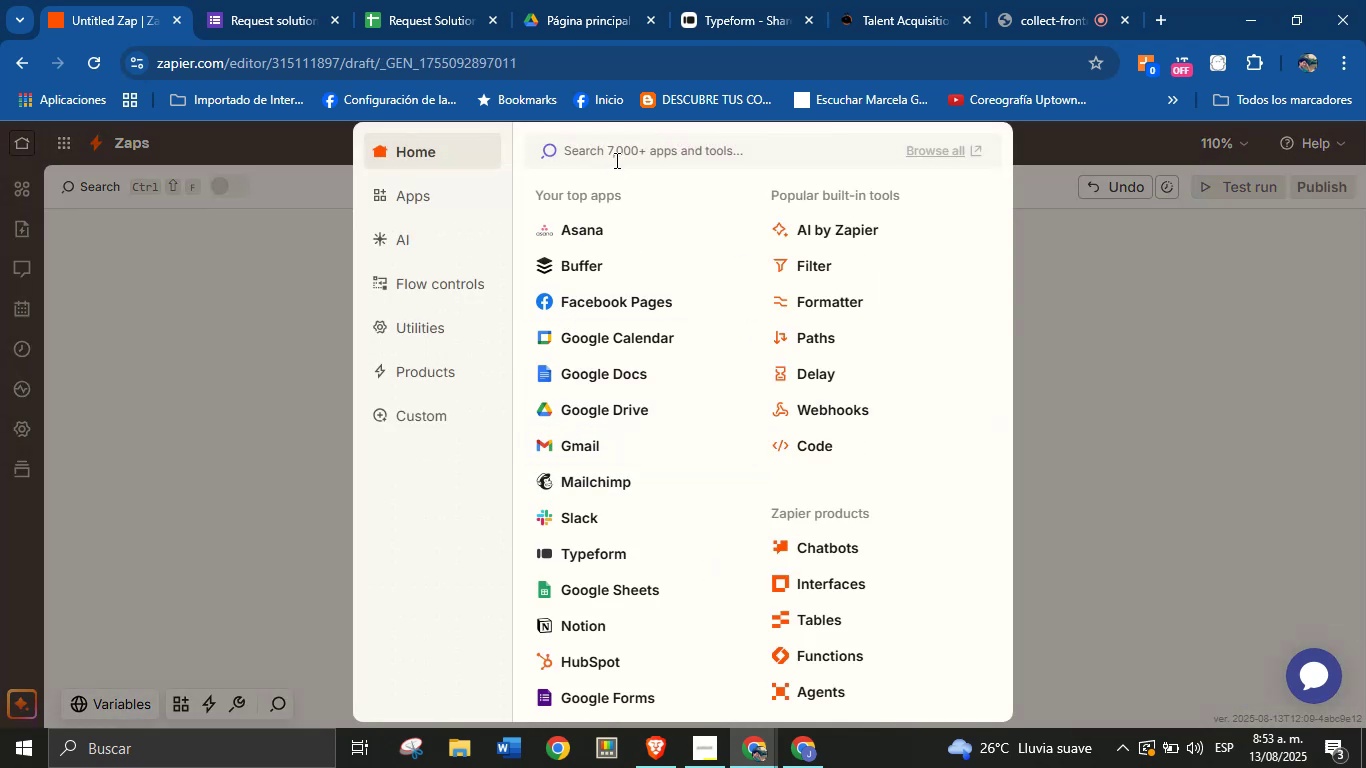 
wait(8.7)
 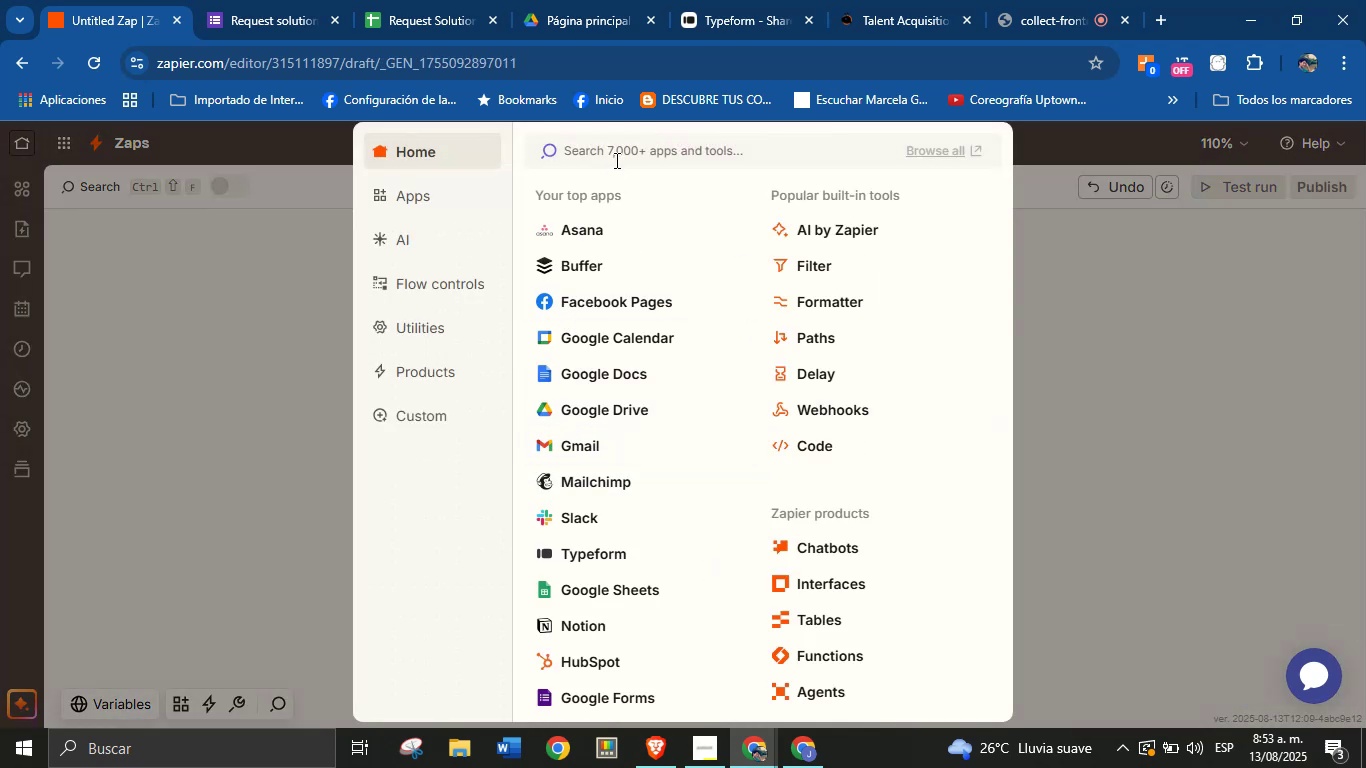 
left_click([829, 297])
 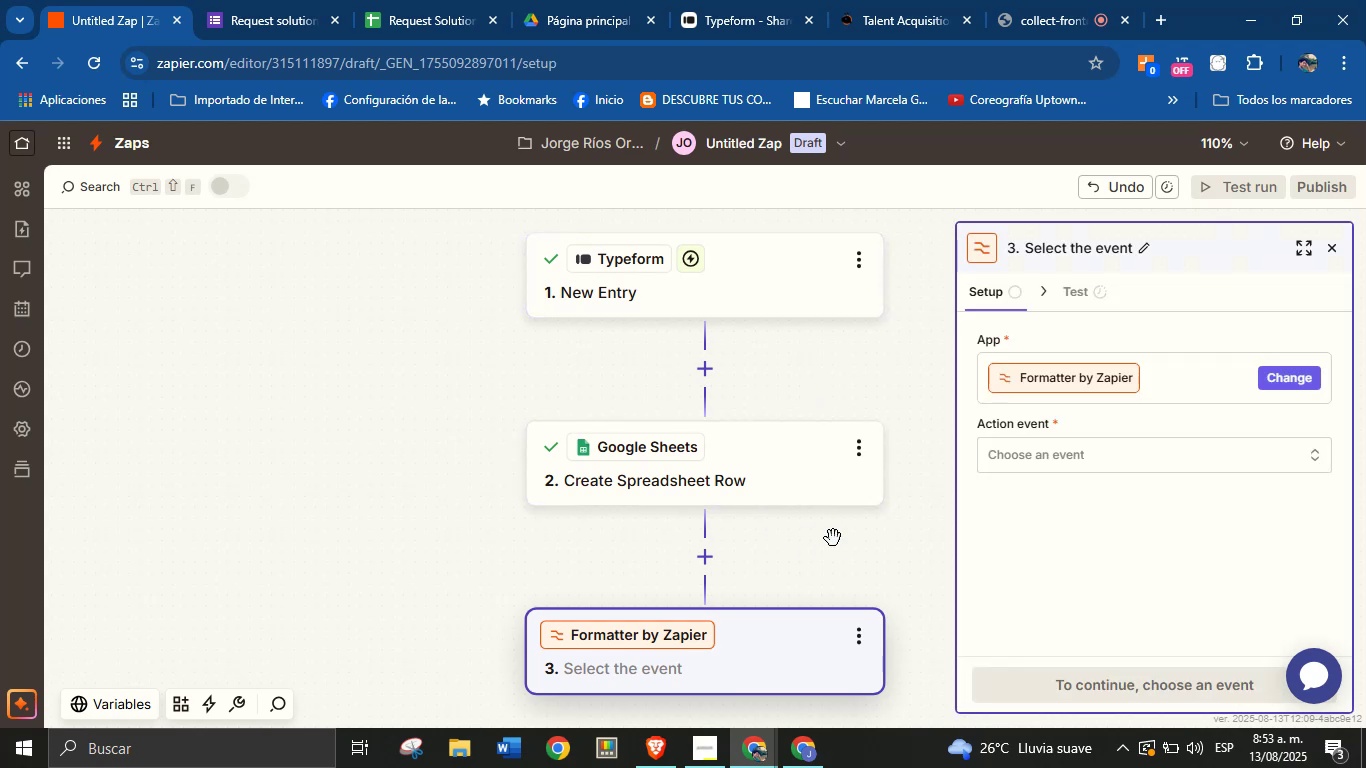 
left_click([1083, 467])
 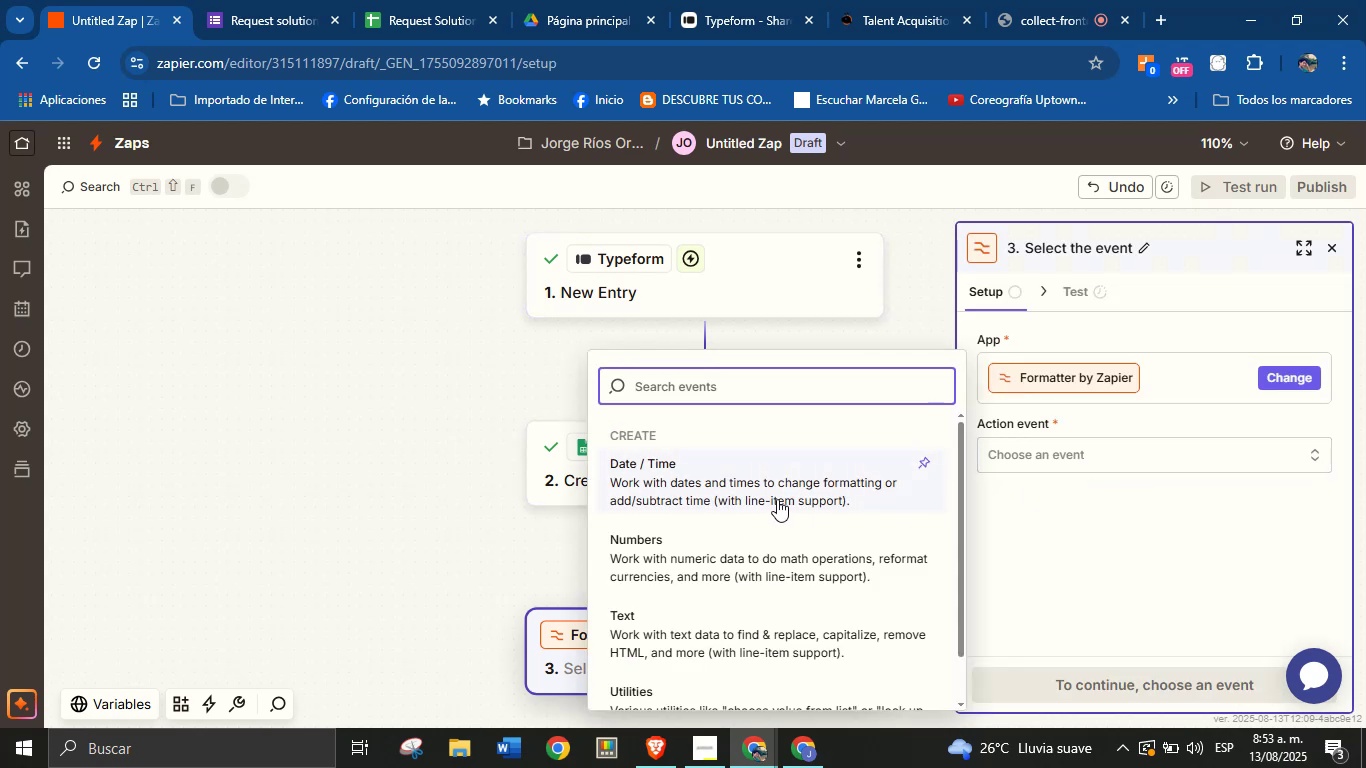 
scroll: coordinate [773, 548], scroll_direction: down, amount: 5.0
 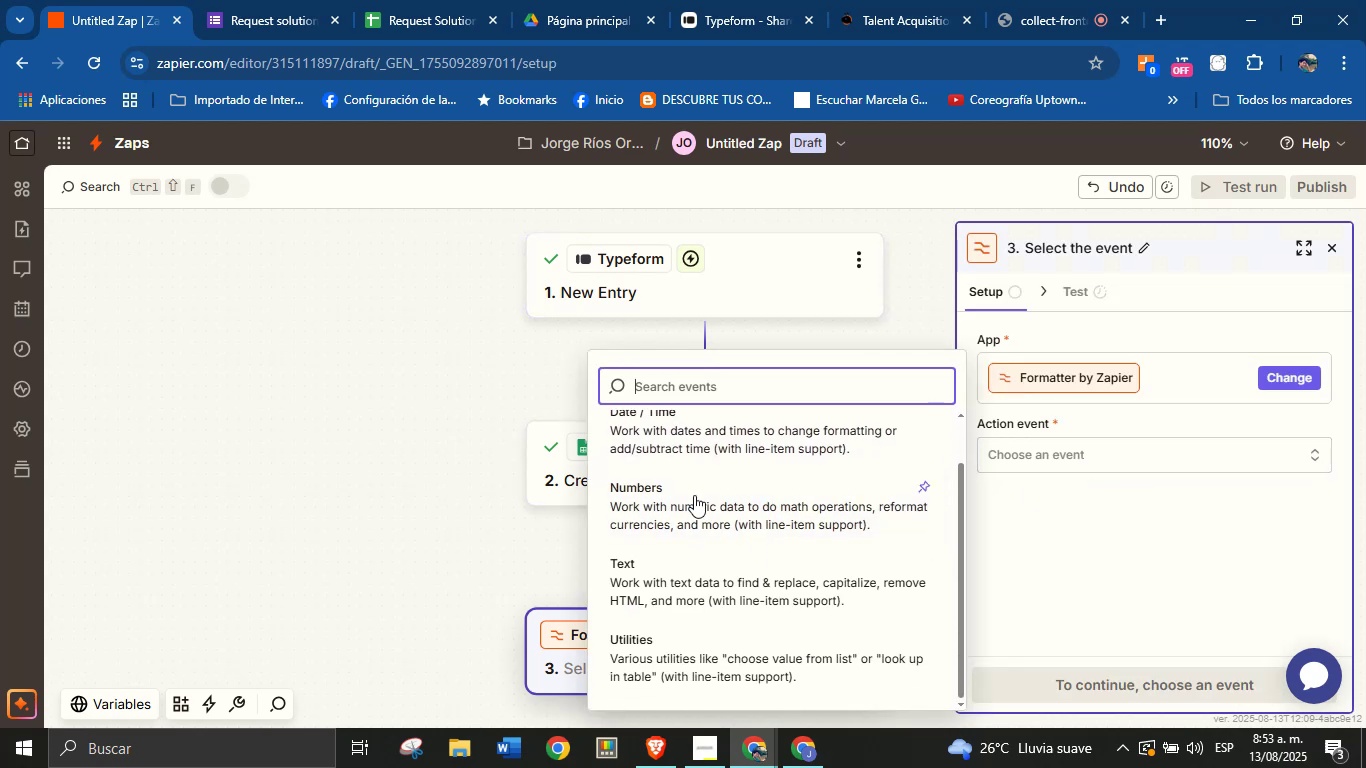 
left_click([694, 492])
 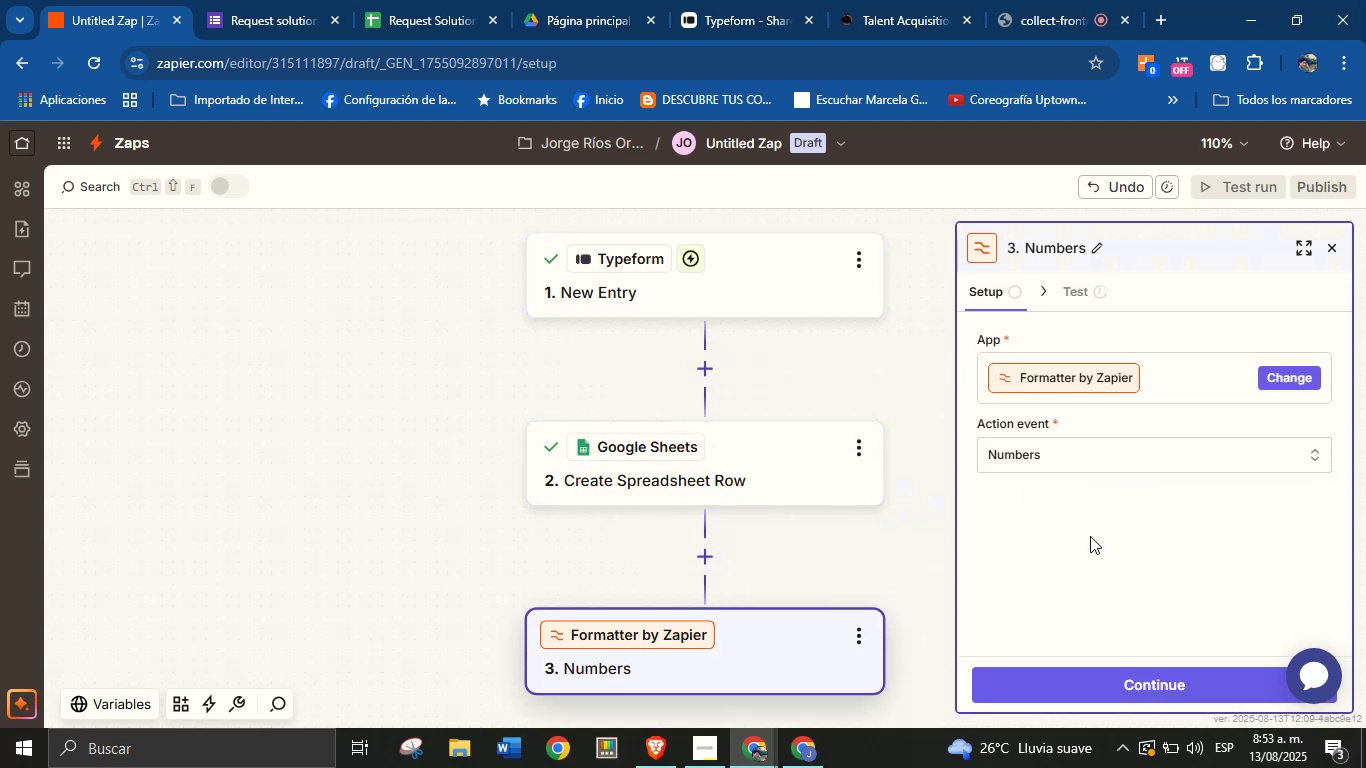 
left_click([1090, 542])
 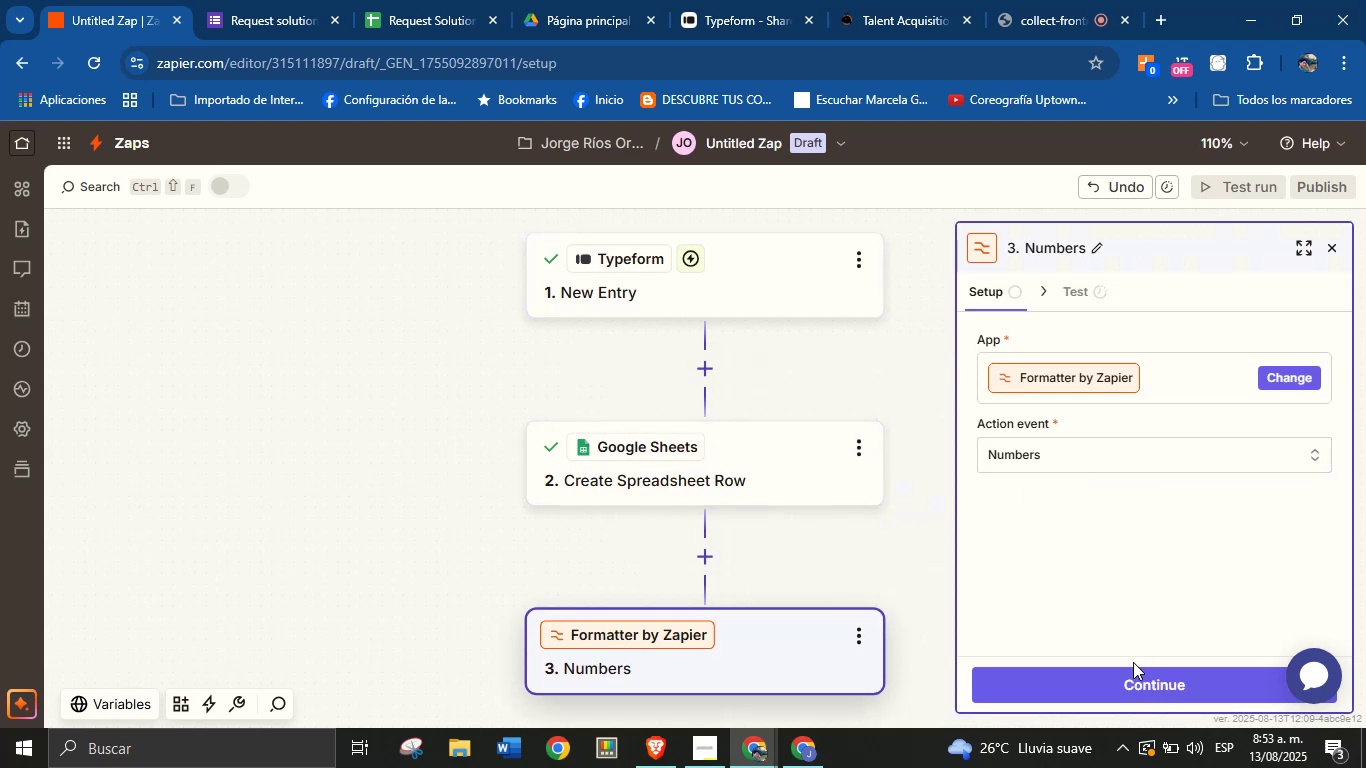 
left_click([1139, 683])
 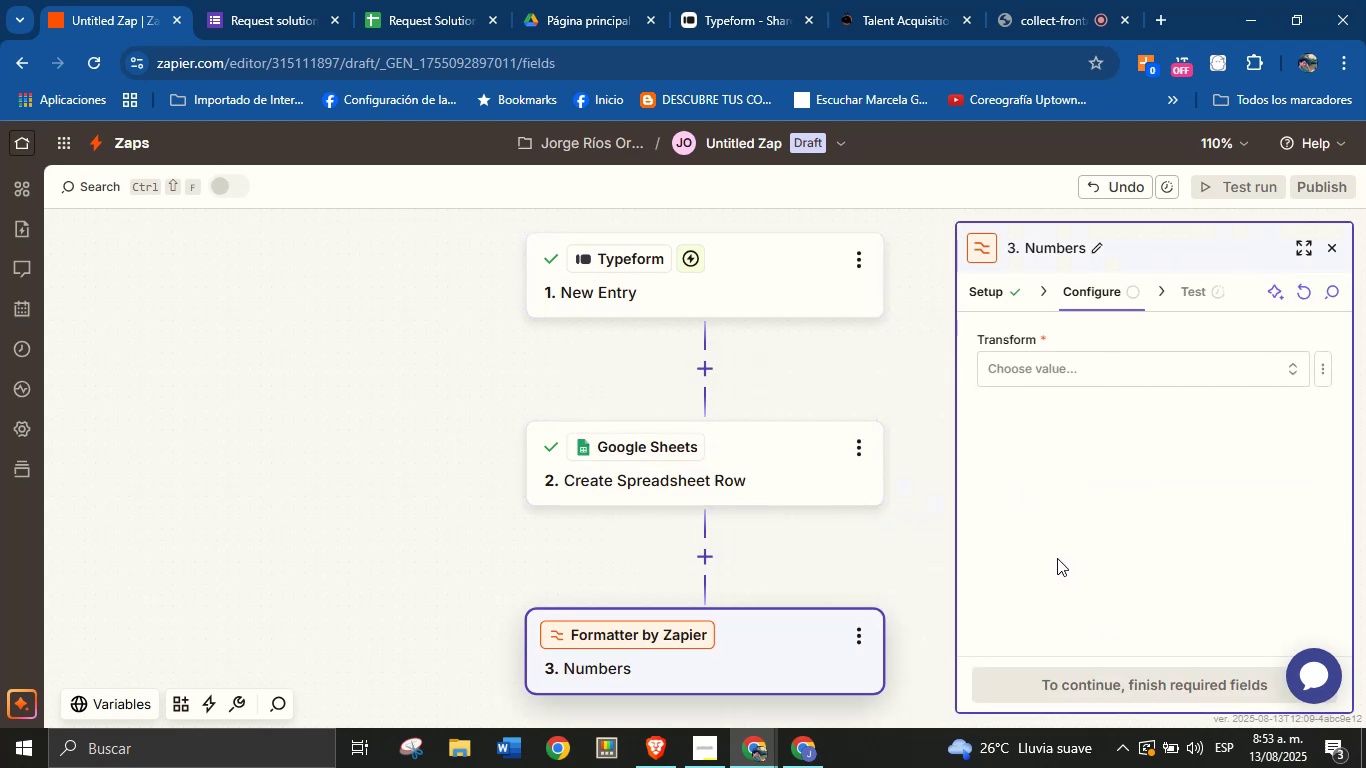 
left_click([1057, 355])
 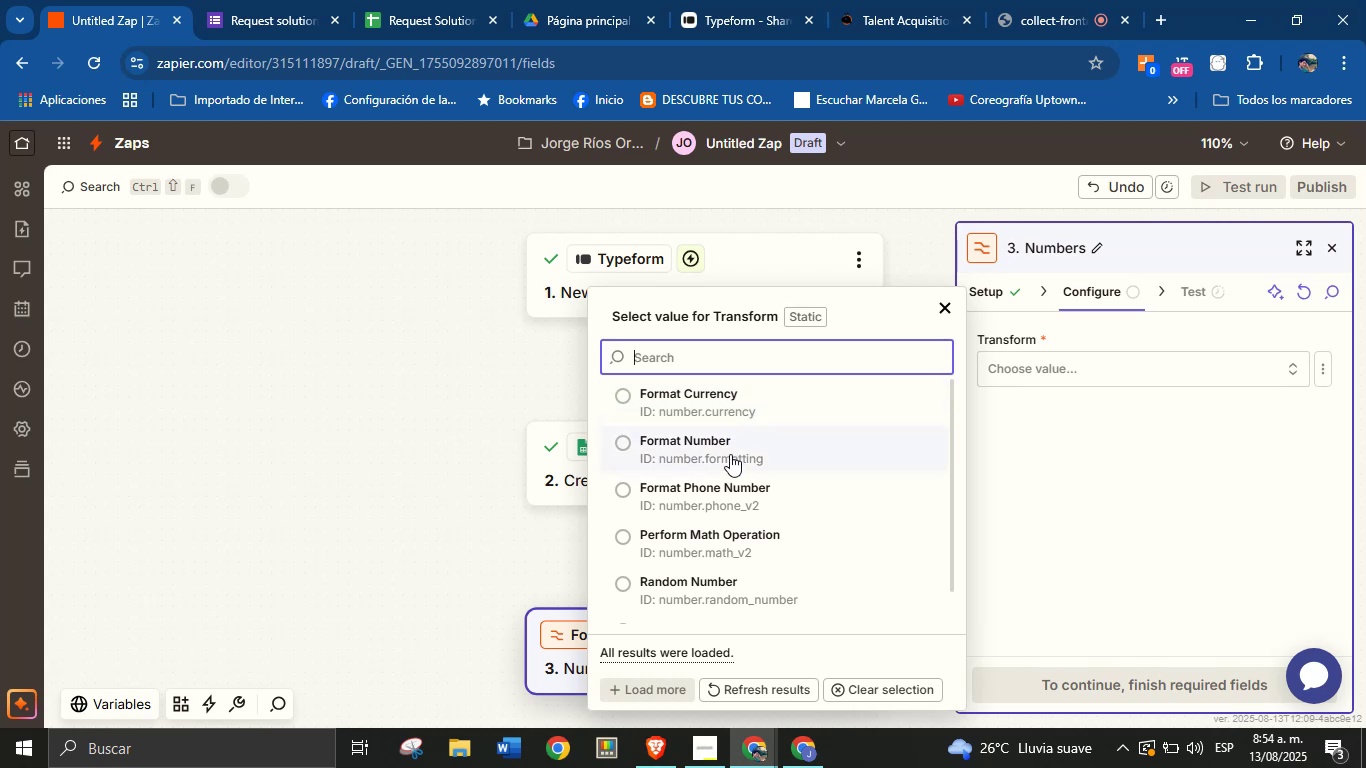 
left_click([764, 597])
 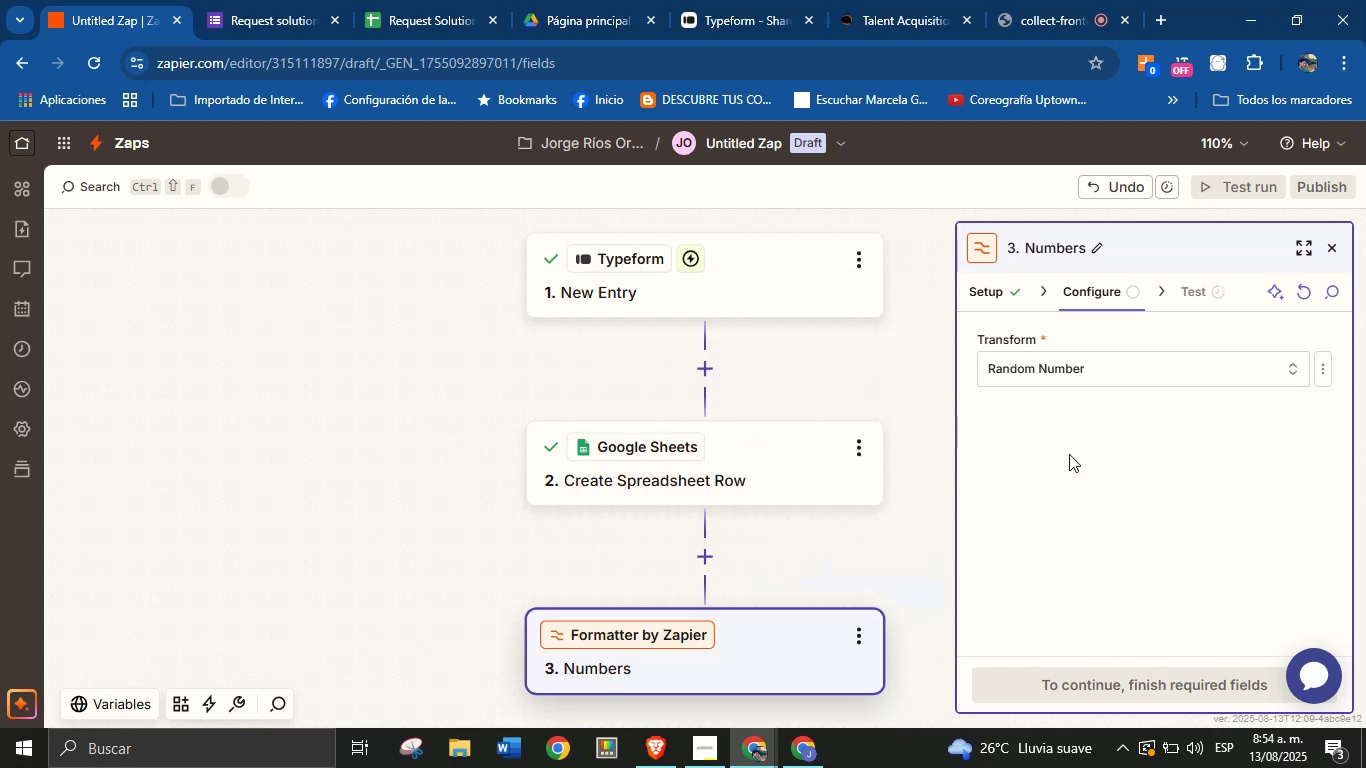 
left_click([1120, 443])
 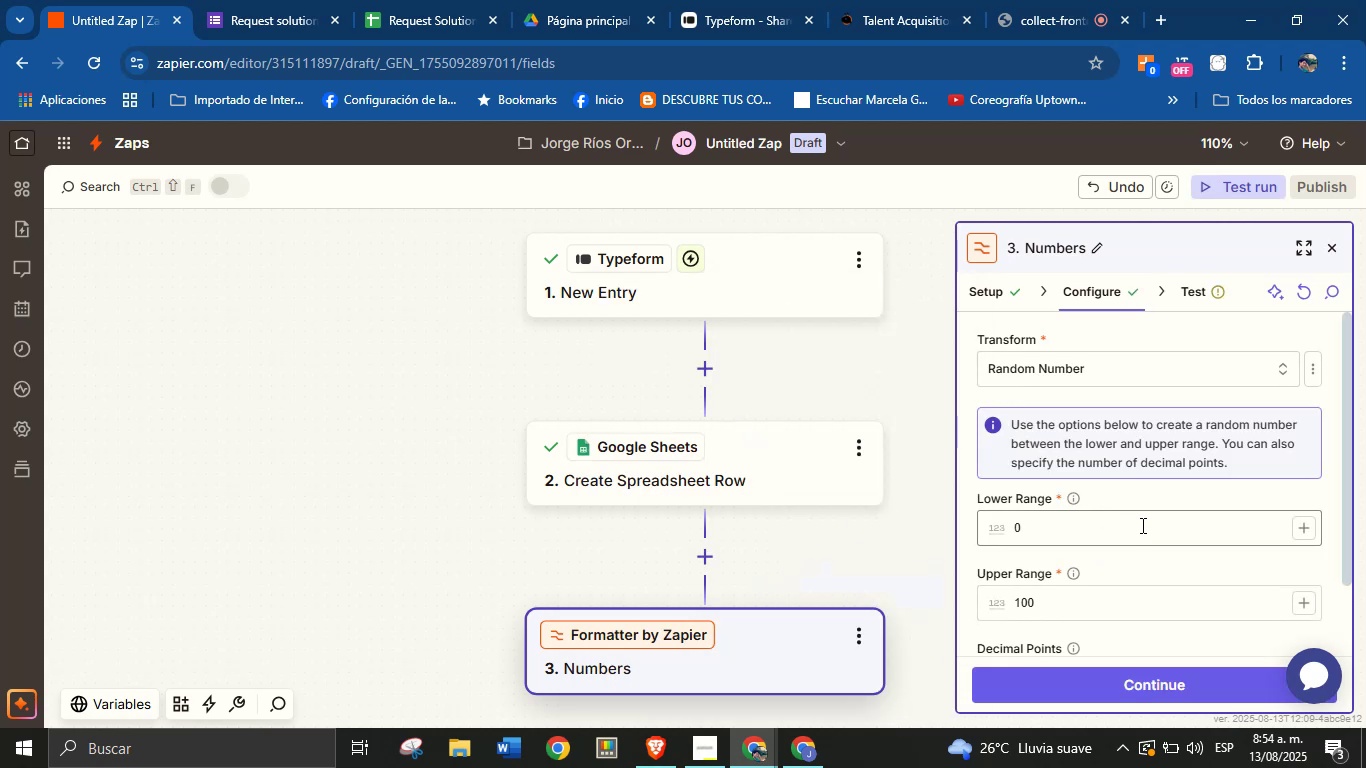 
left_click([1178, 559])
 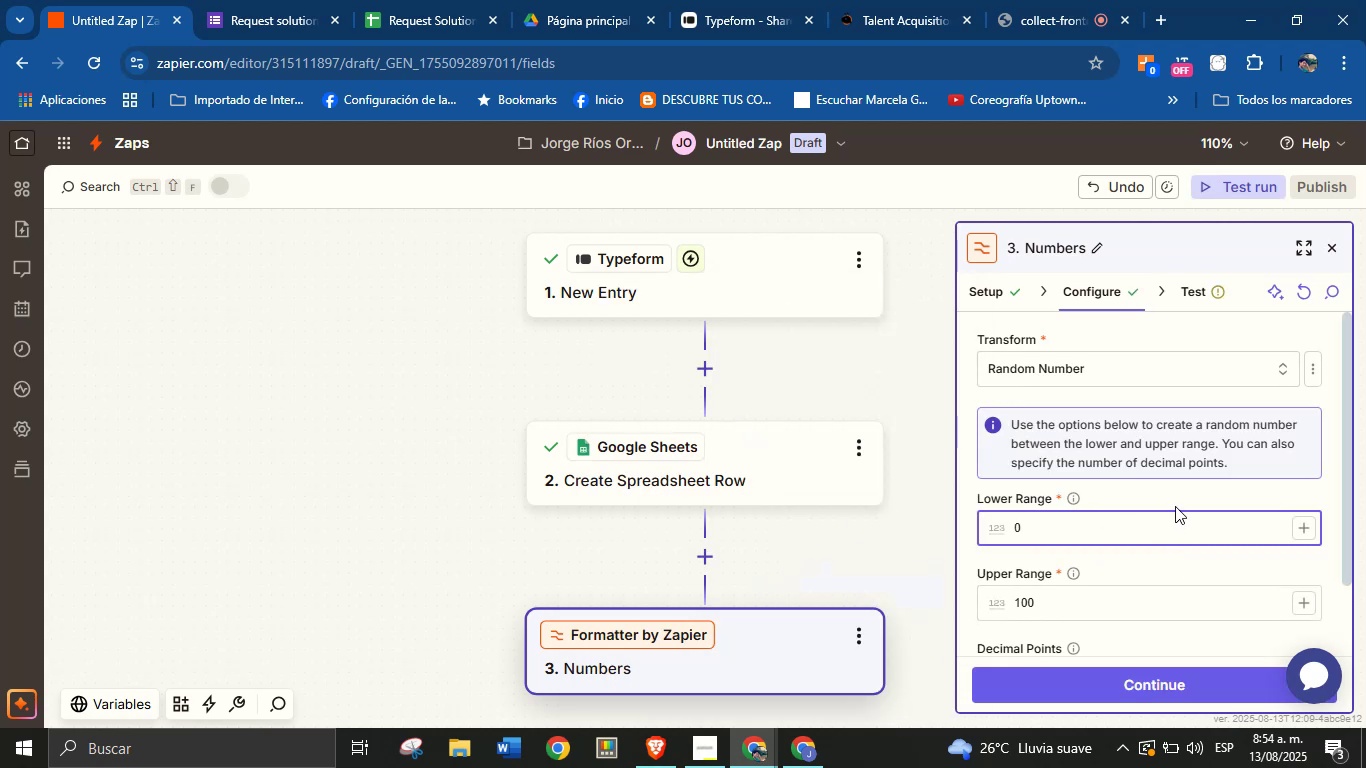 
left_click([1175, 498])
 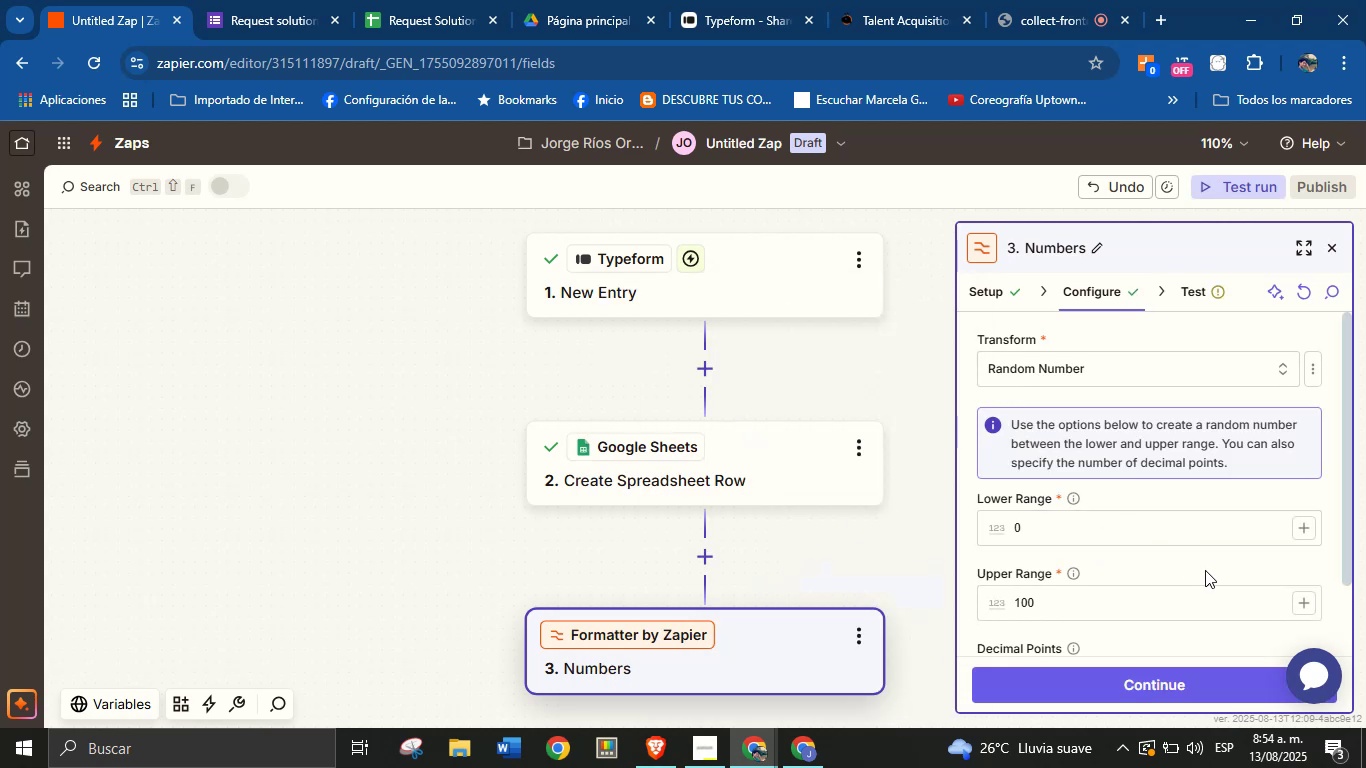 
left_click([1206, 568])
 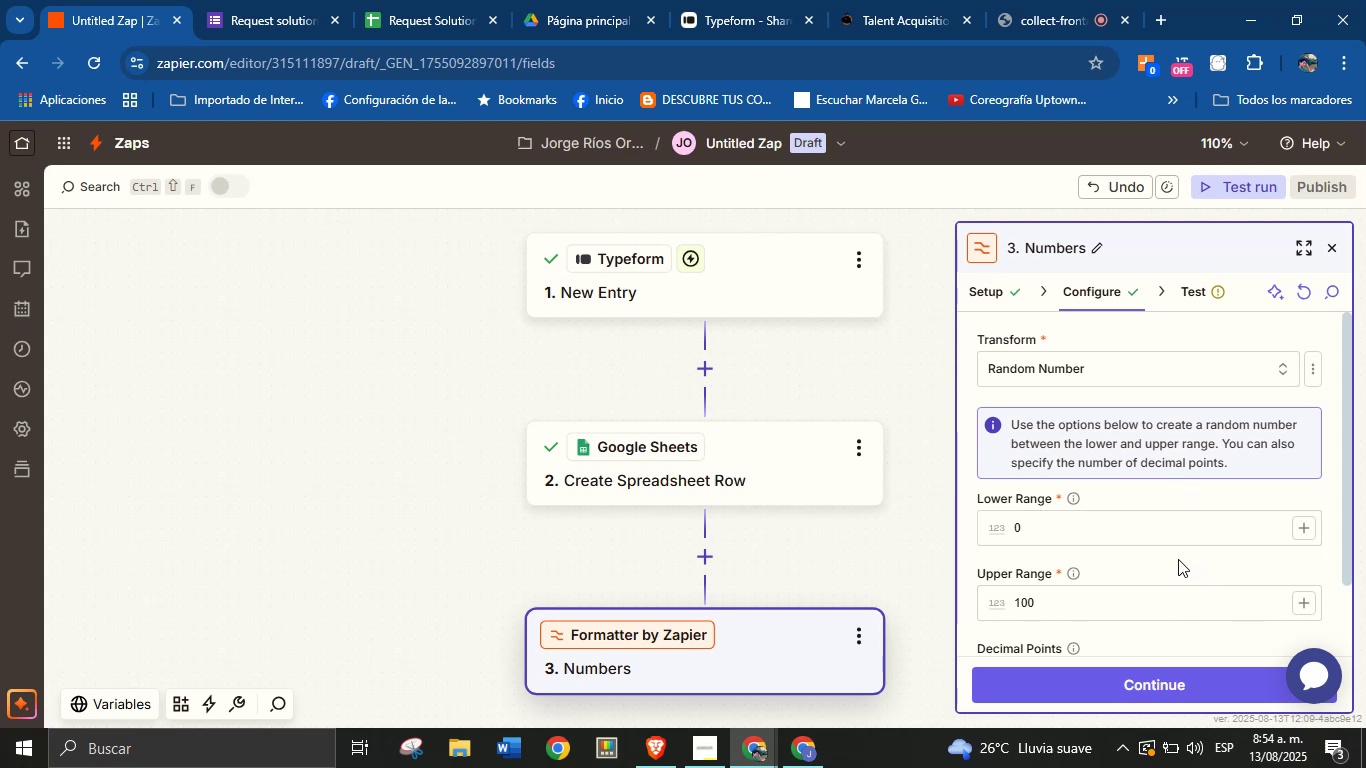 
left_click([1160, 567])
 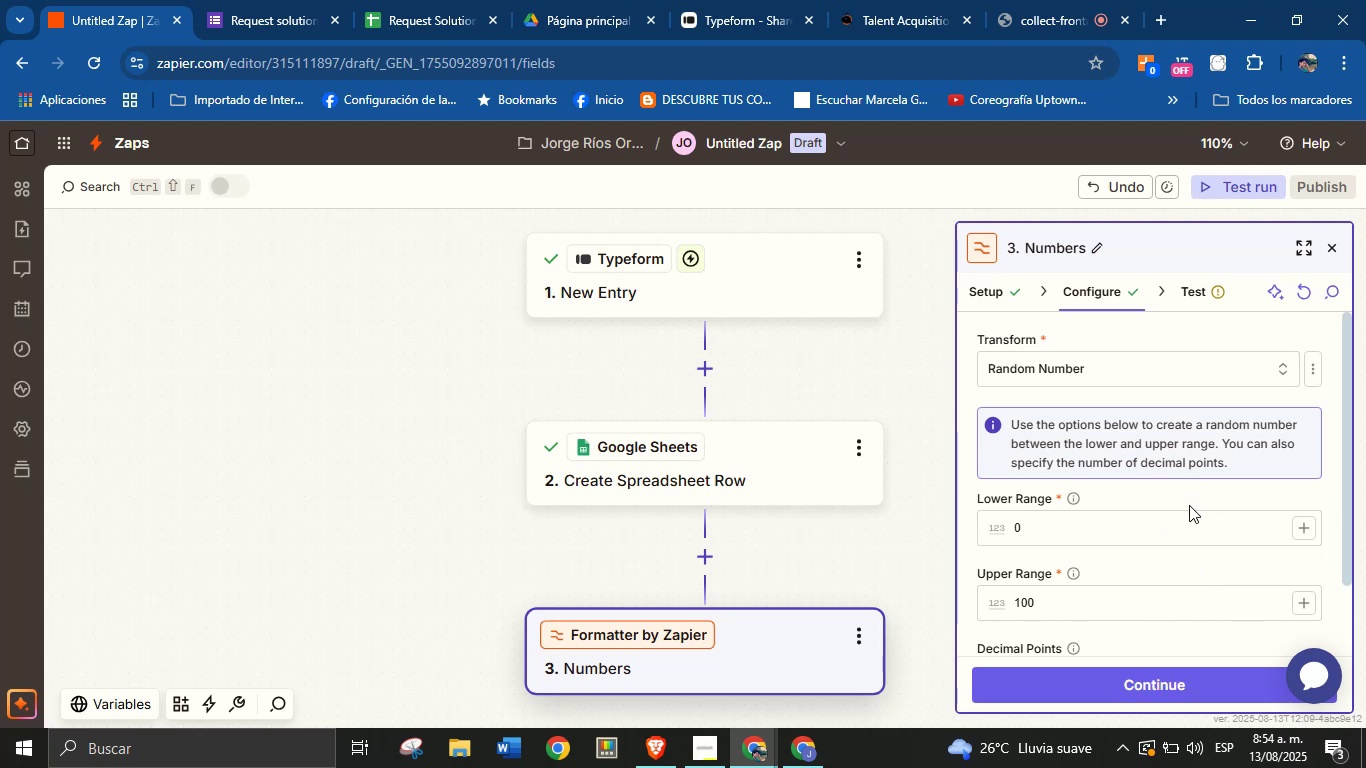 
left_click([1121, 380])
 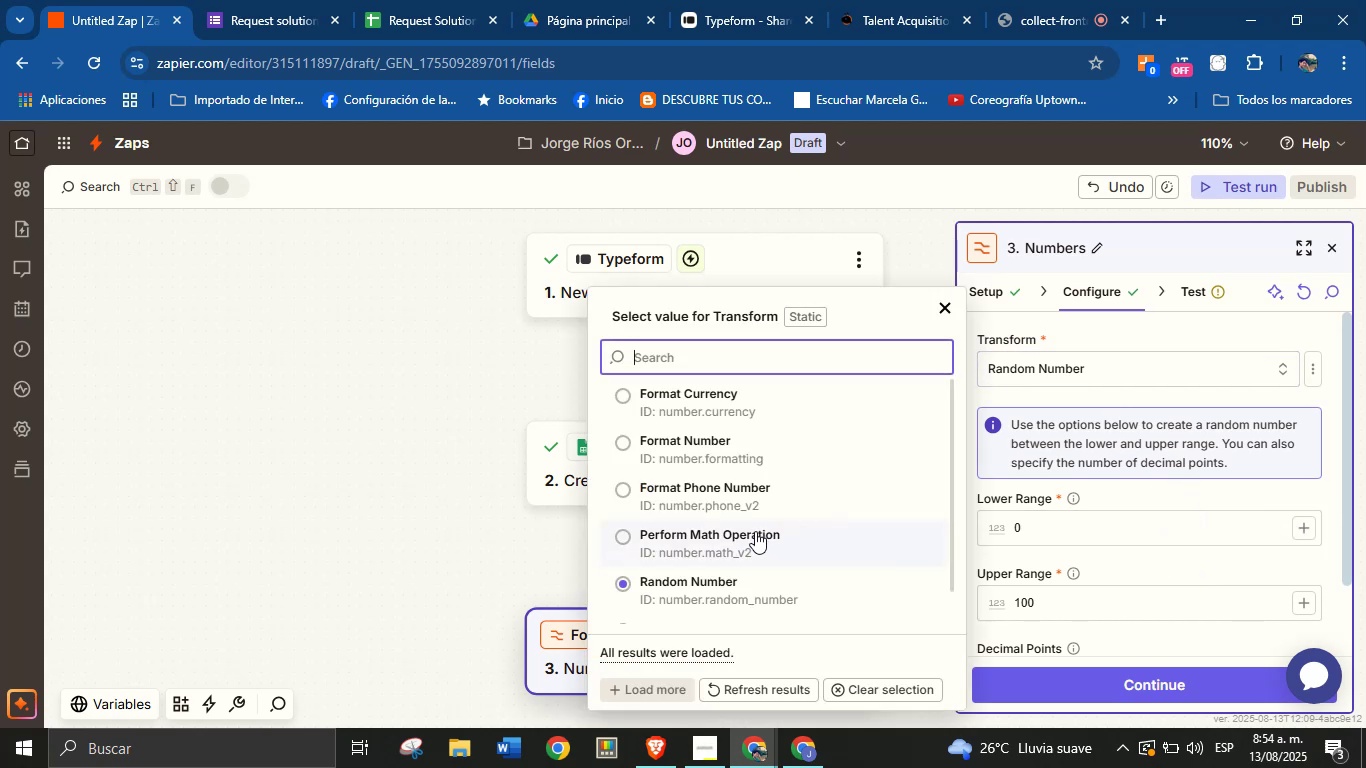 
left_click([740, 540])
 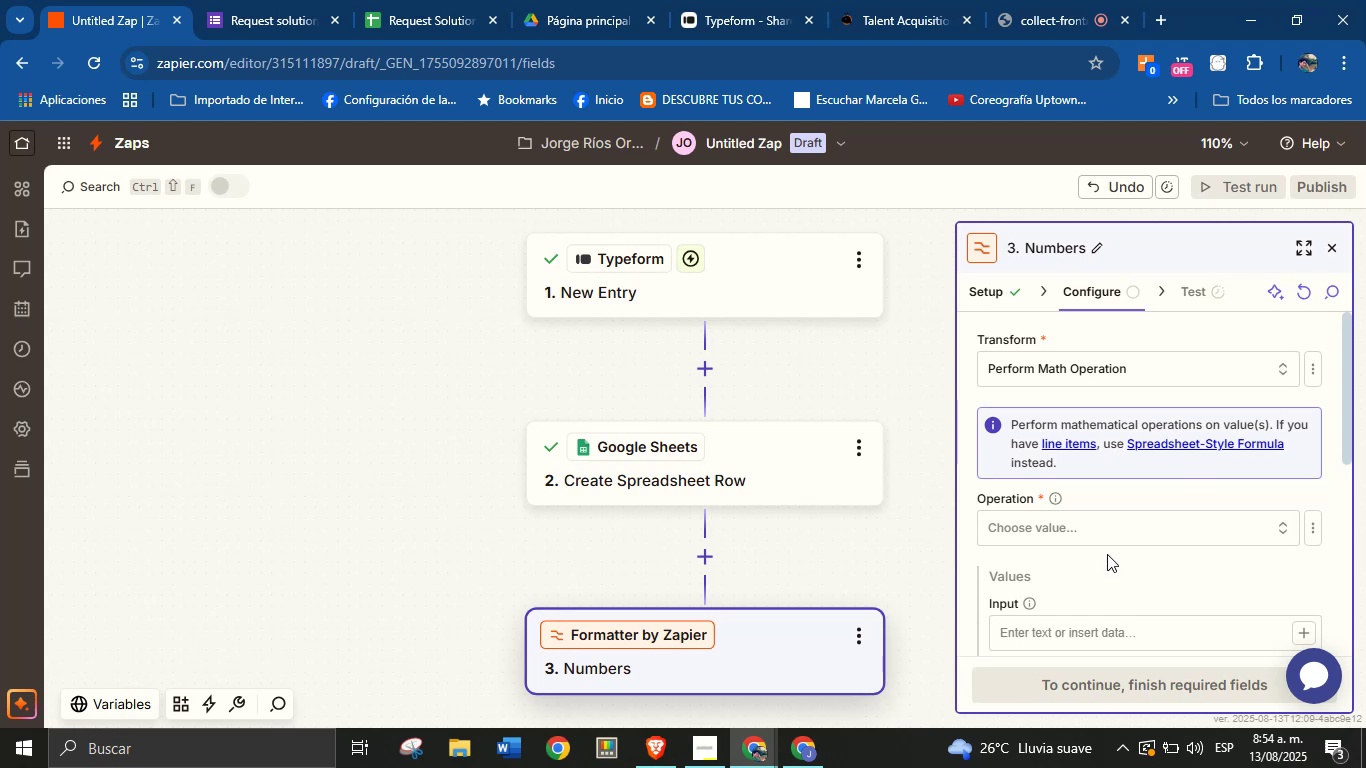 
left_click([1121, 533])
 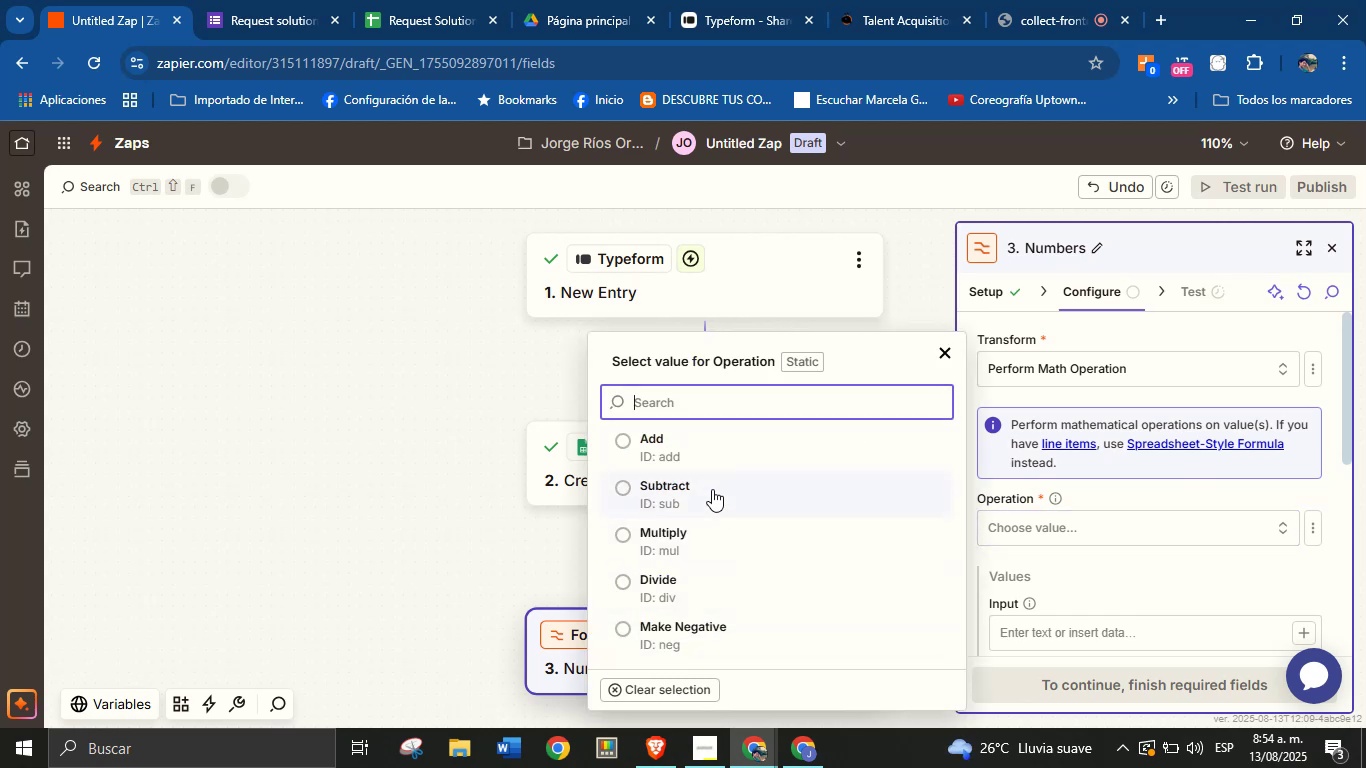 
scroll: coordinate [701, 506], scroll_direction: down, amount: 2.0
 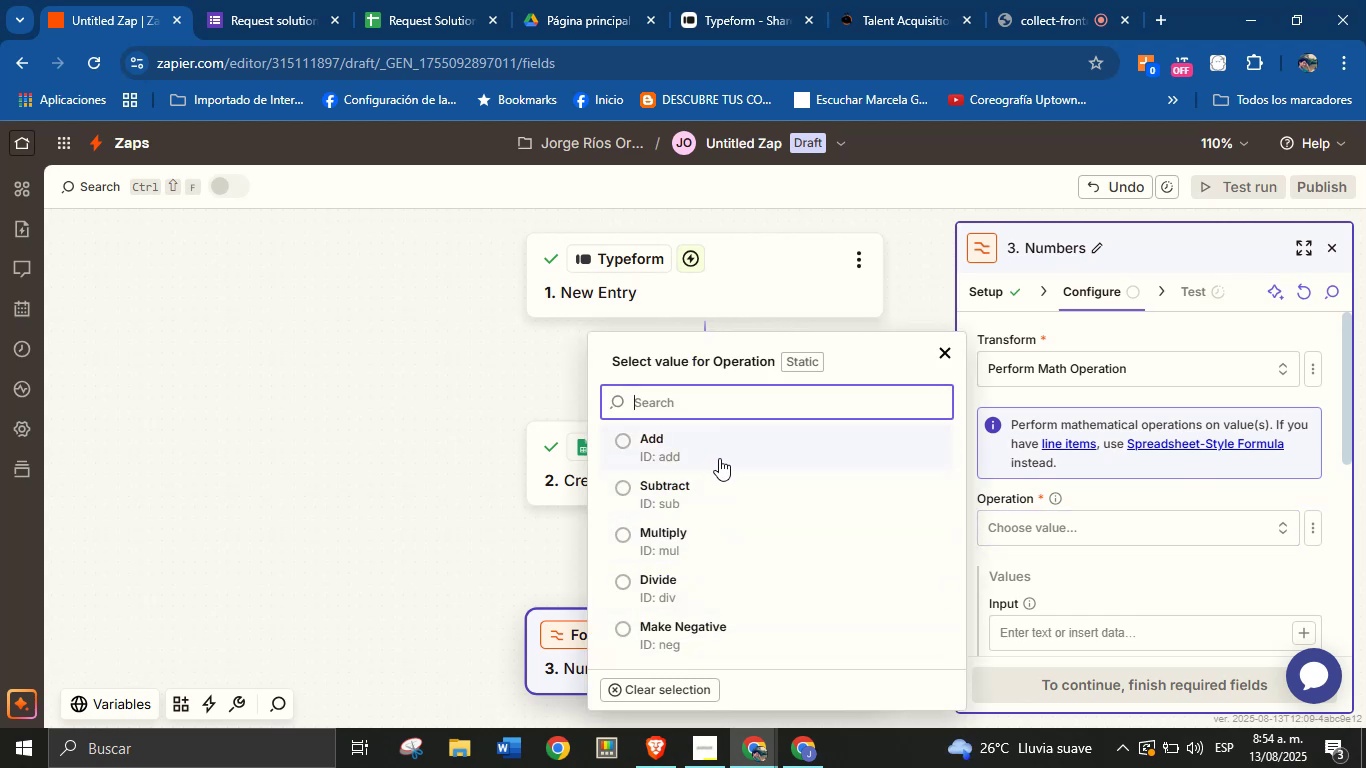 
left_click([717, 487])
 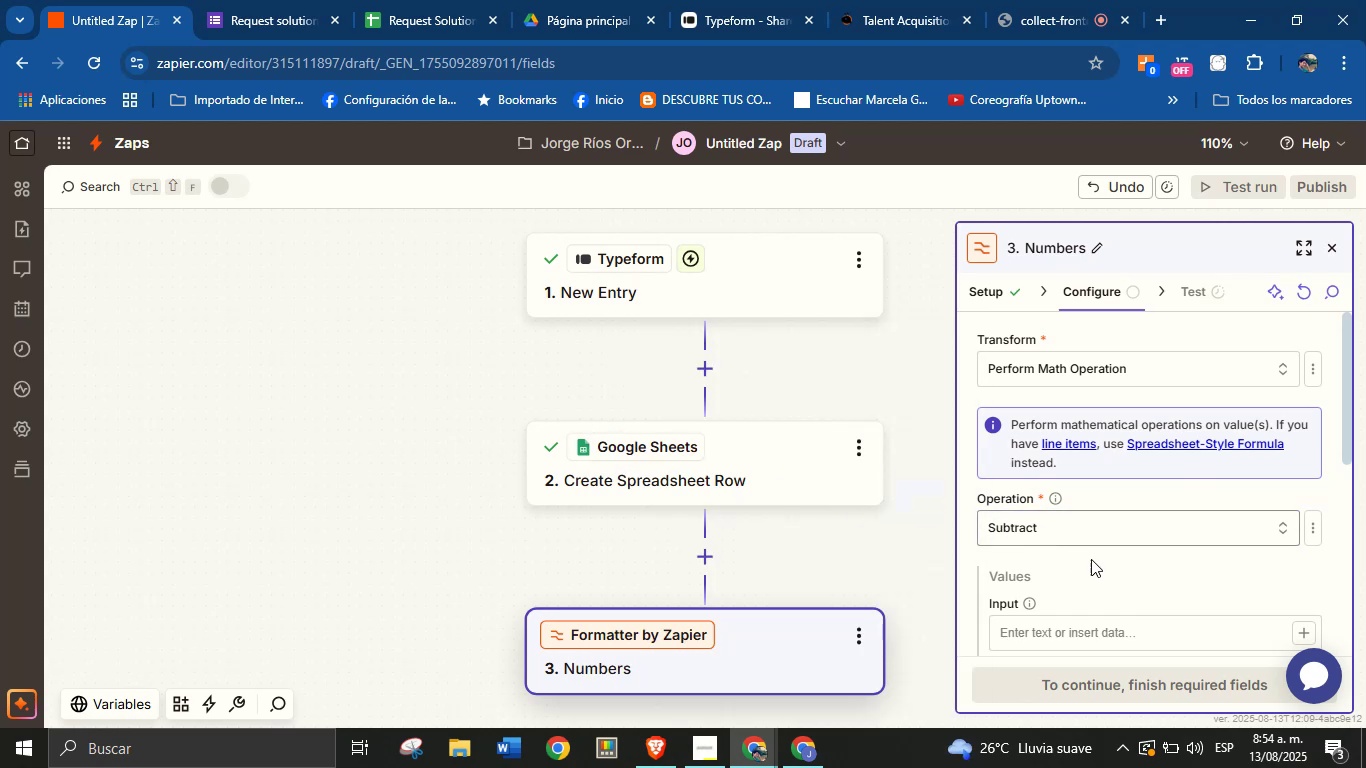 
left_click([1094, 564])
 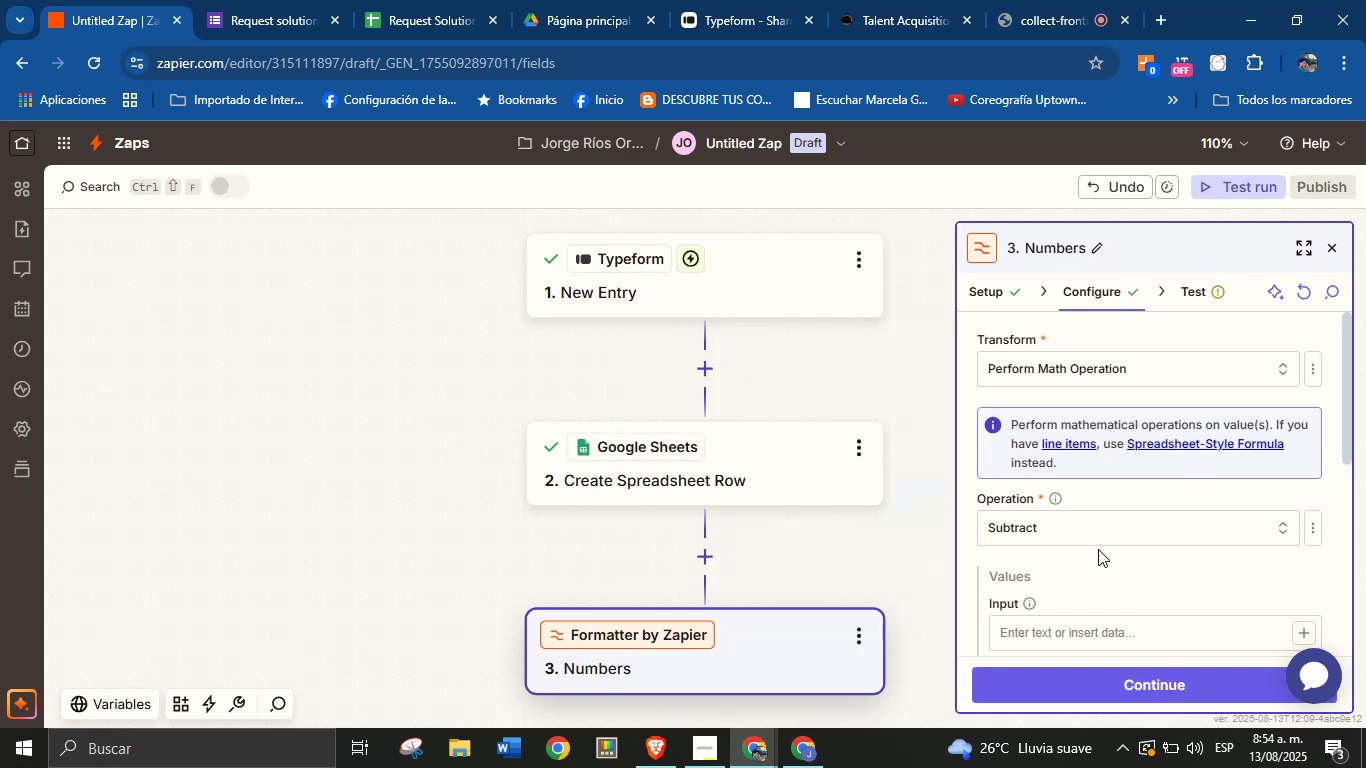 
scroll: coordinate [1103, 514], scroll_direction: down, amount: 1.0
 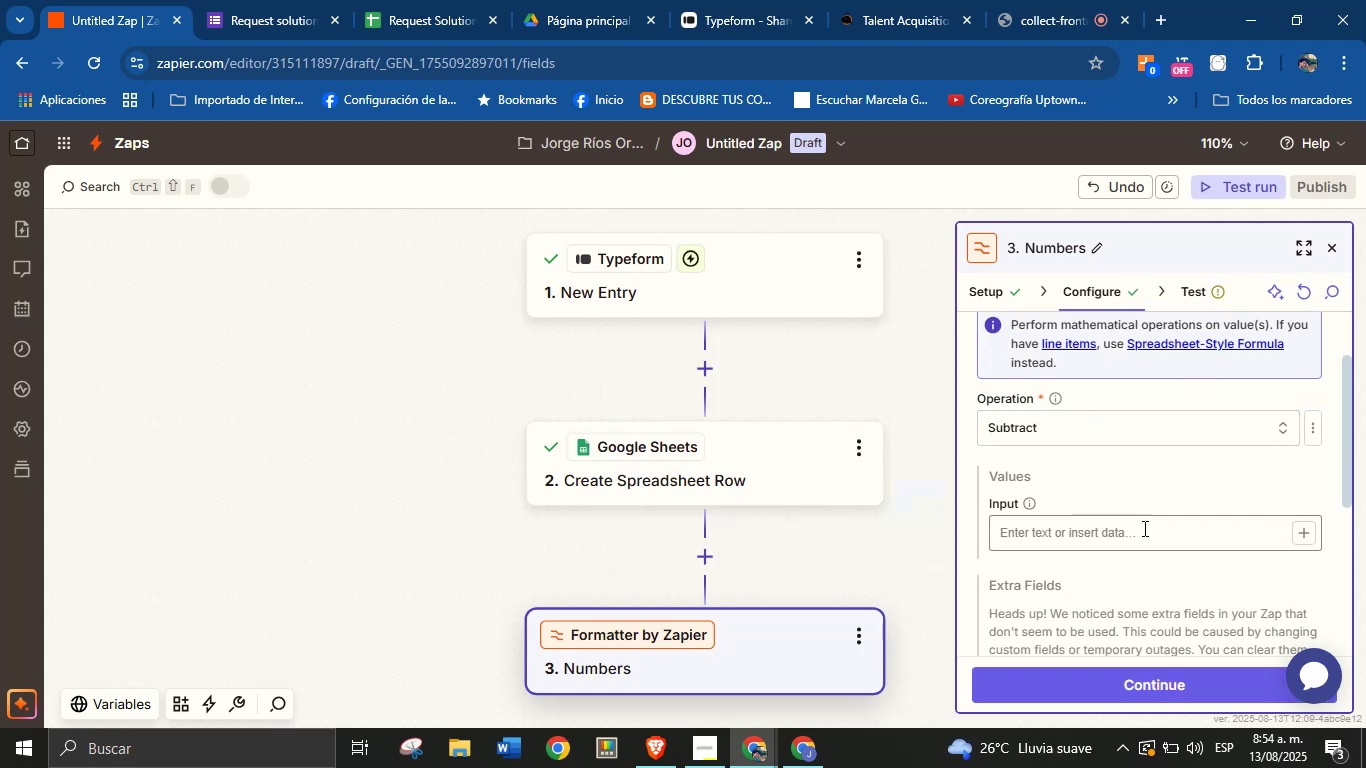 
left_click([1152, 529])
 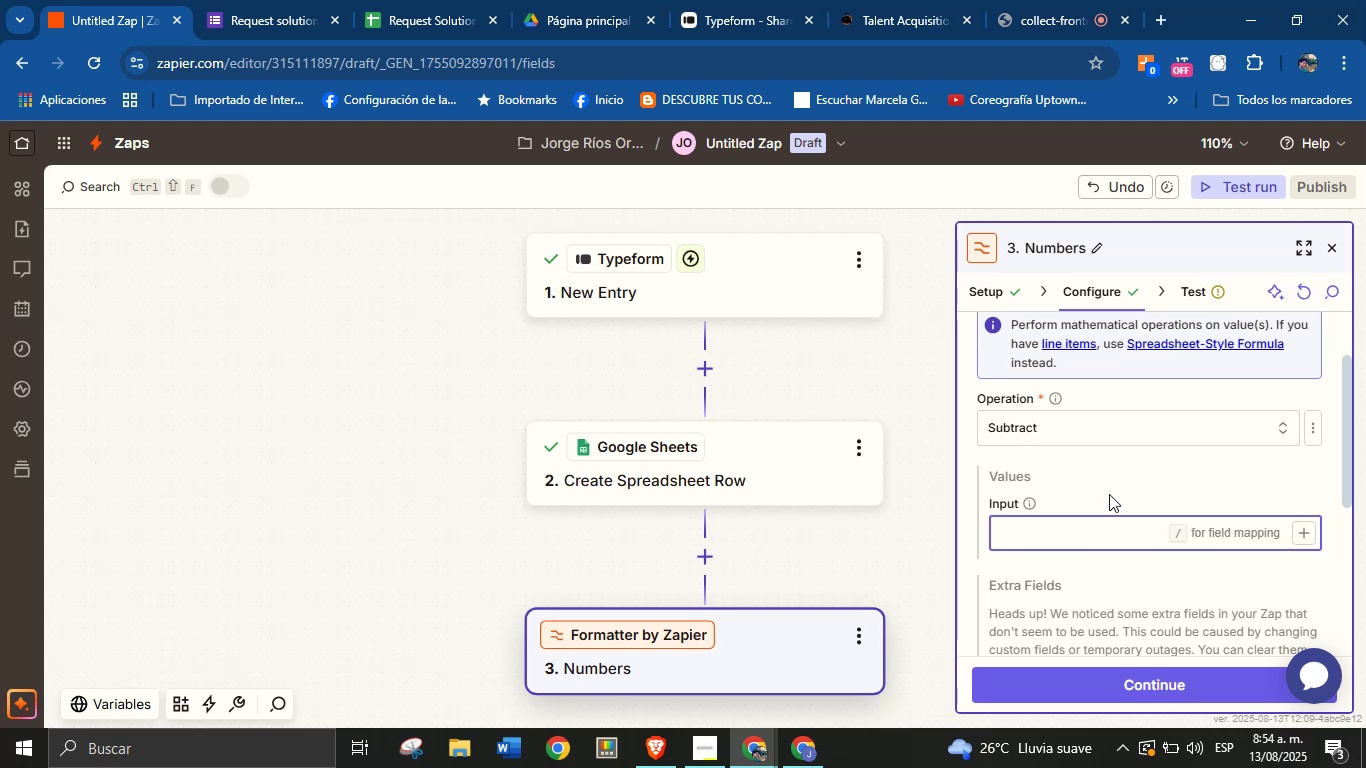 
left_click([1296, 530])
 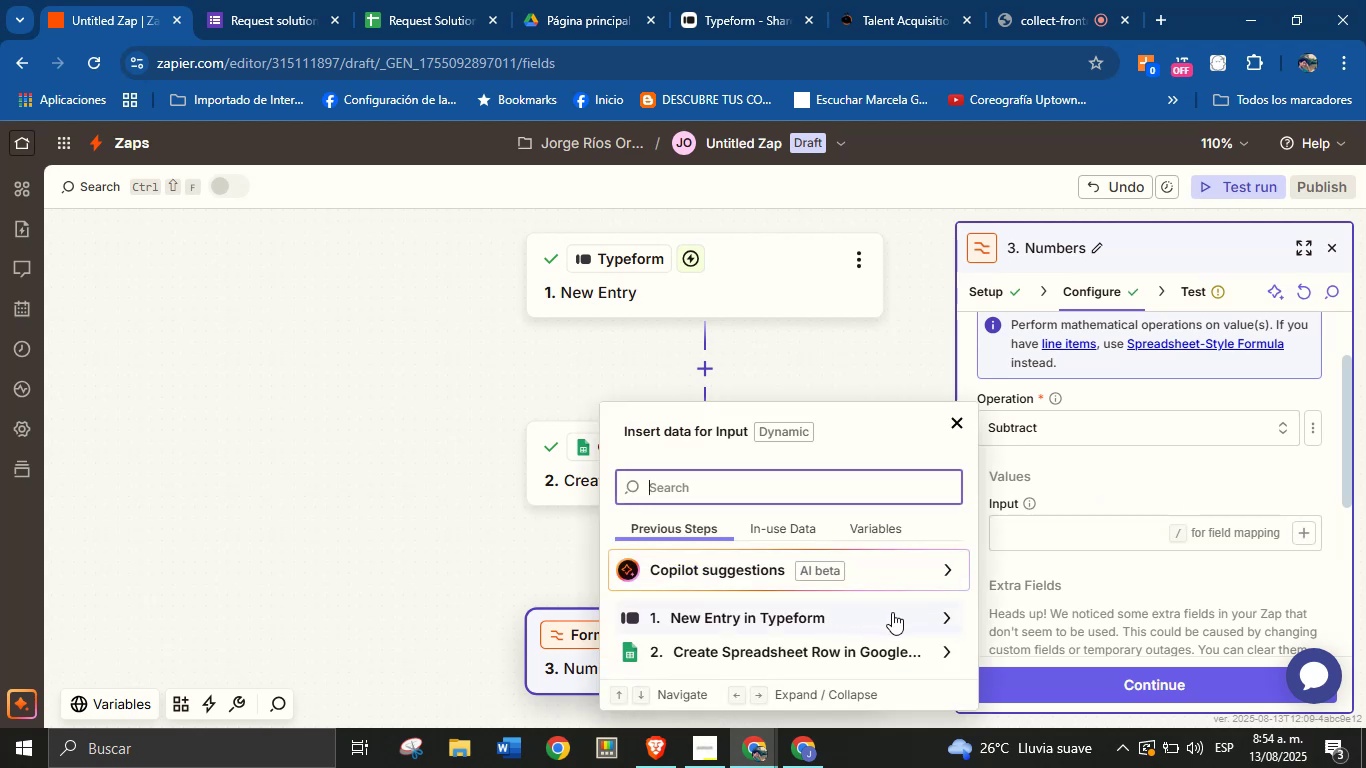 
scroll: coordinate [924, 608], scroll_direction: down, amount: 1.0
 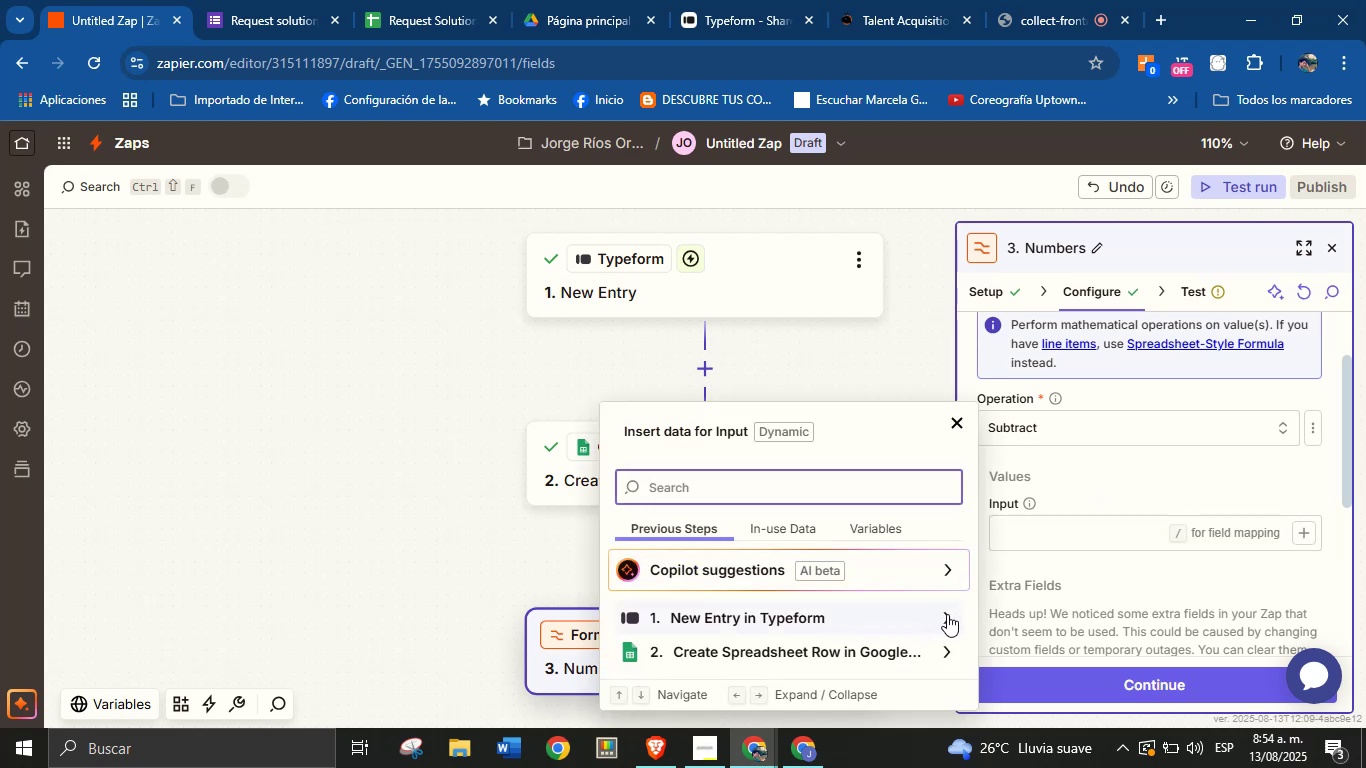 
left_click([945, 650])
 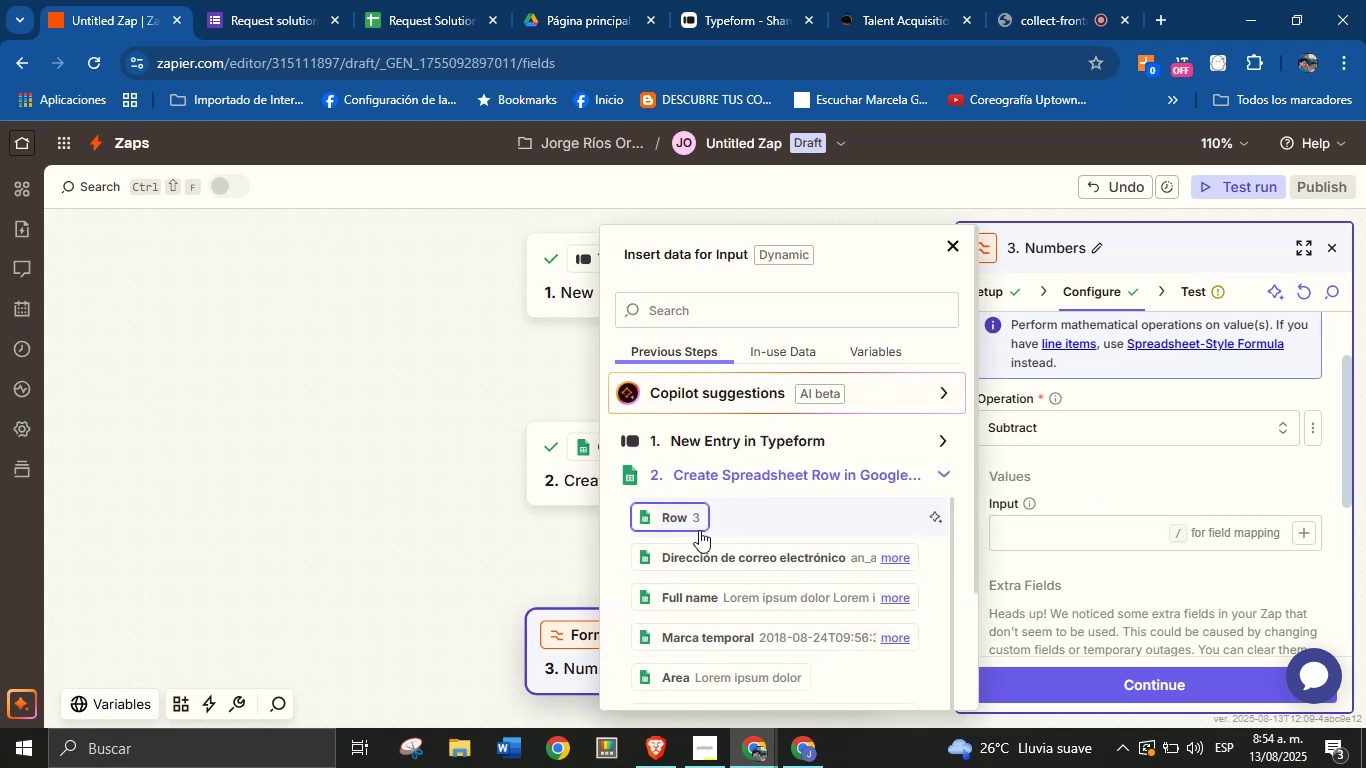 
left_click([688, 522])
 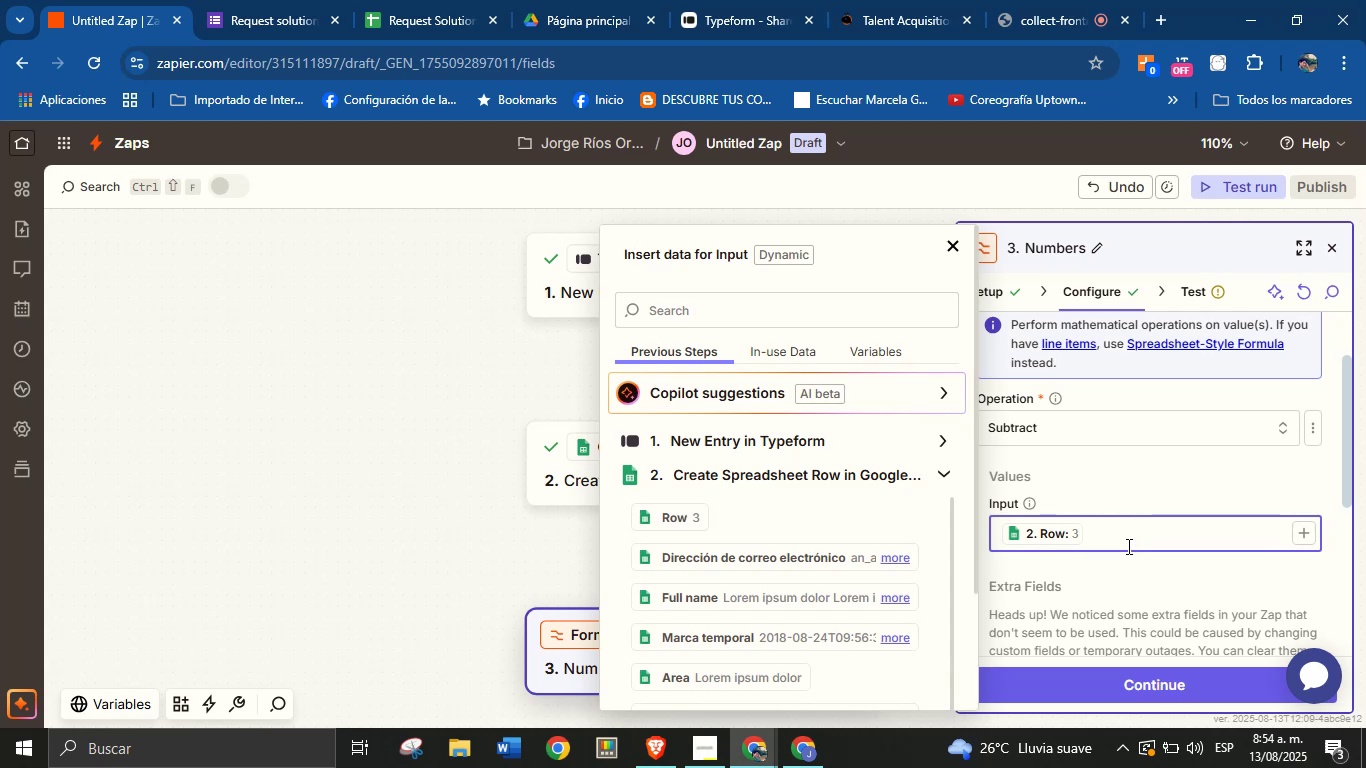 
left_click([1113, 572])
 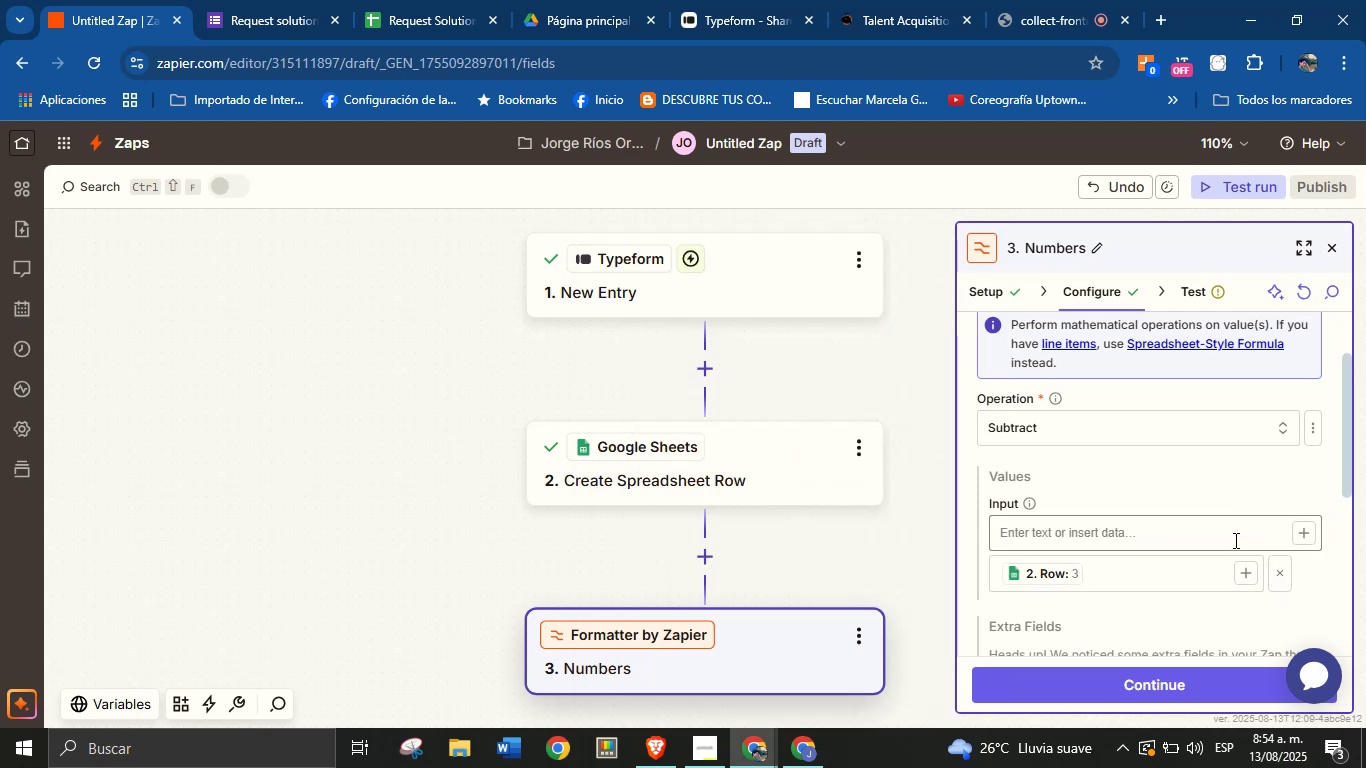 
left_click([1040, 575])
 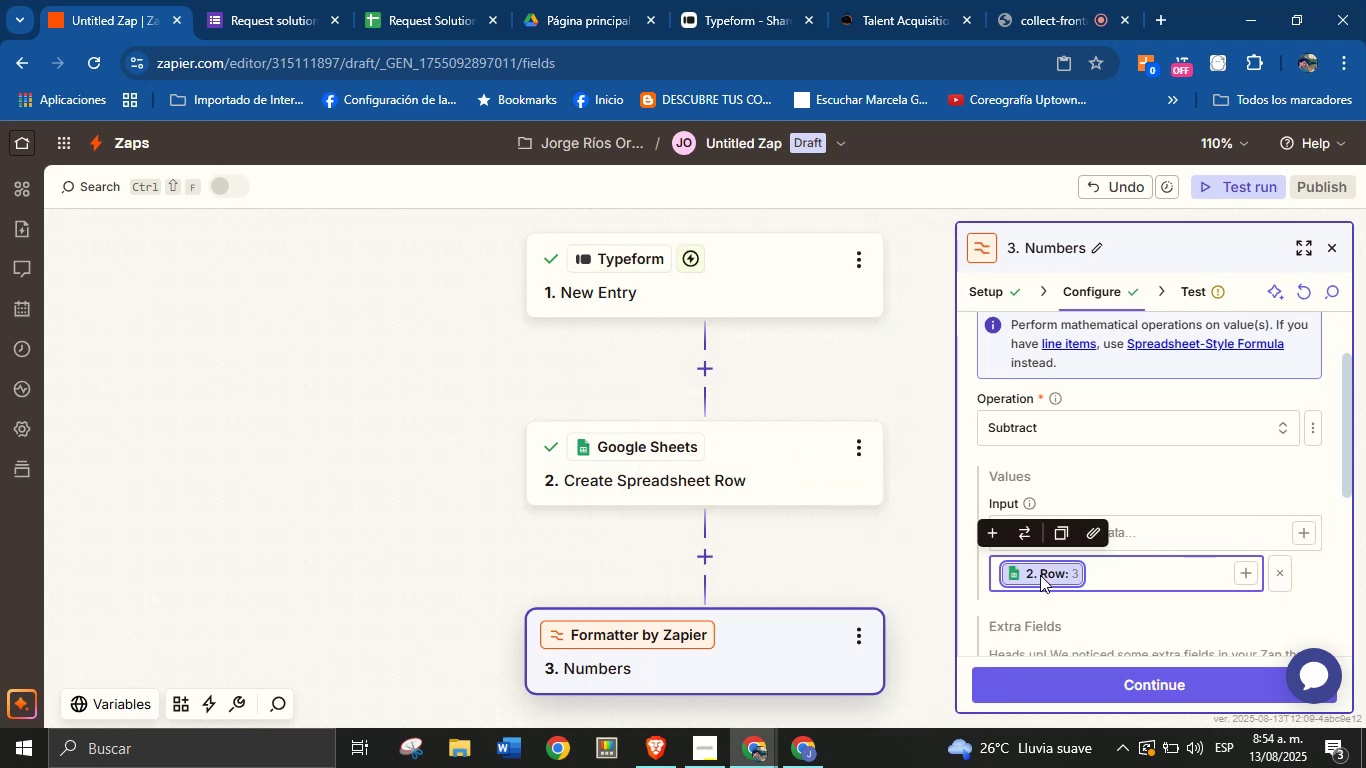 
left_click_drag(start_coordinate=[1040, 575], to_coordinate=[1125, 533])
 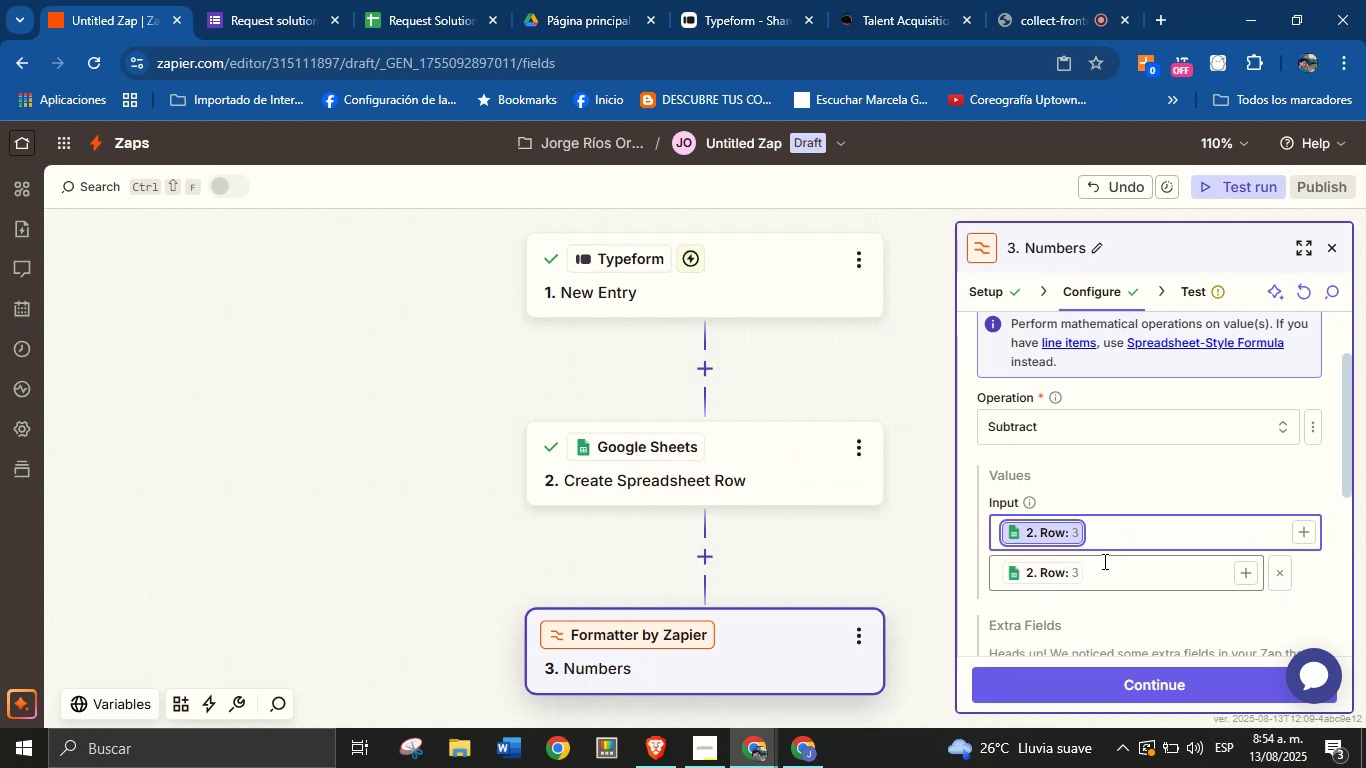 
left_click([1101, 566])
 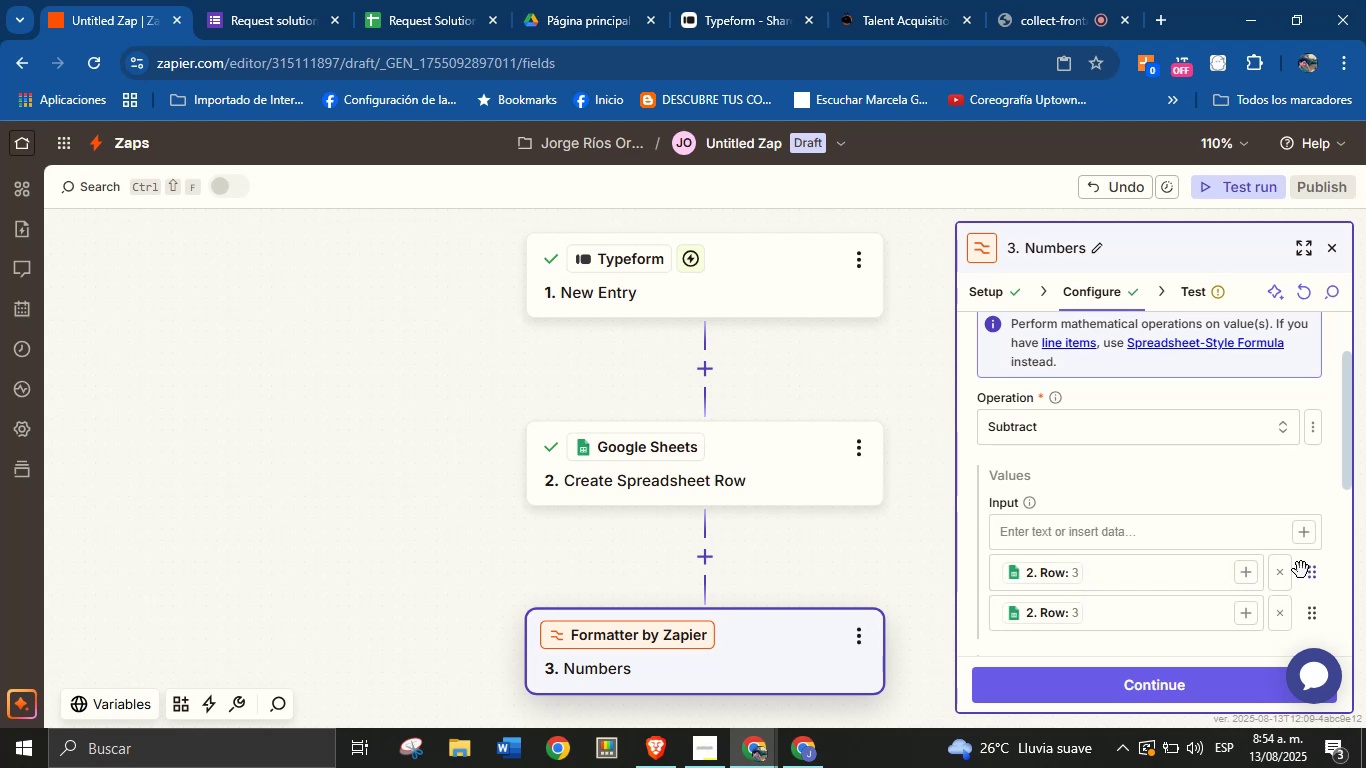 
left_click_drag(start_coordinate=[1309, 573], to_coordinate=[1311, 540])
 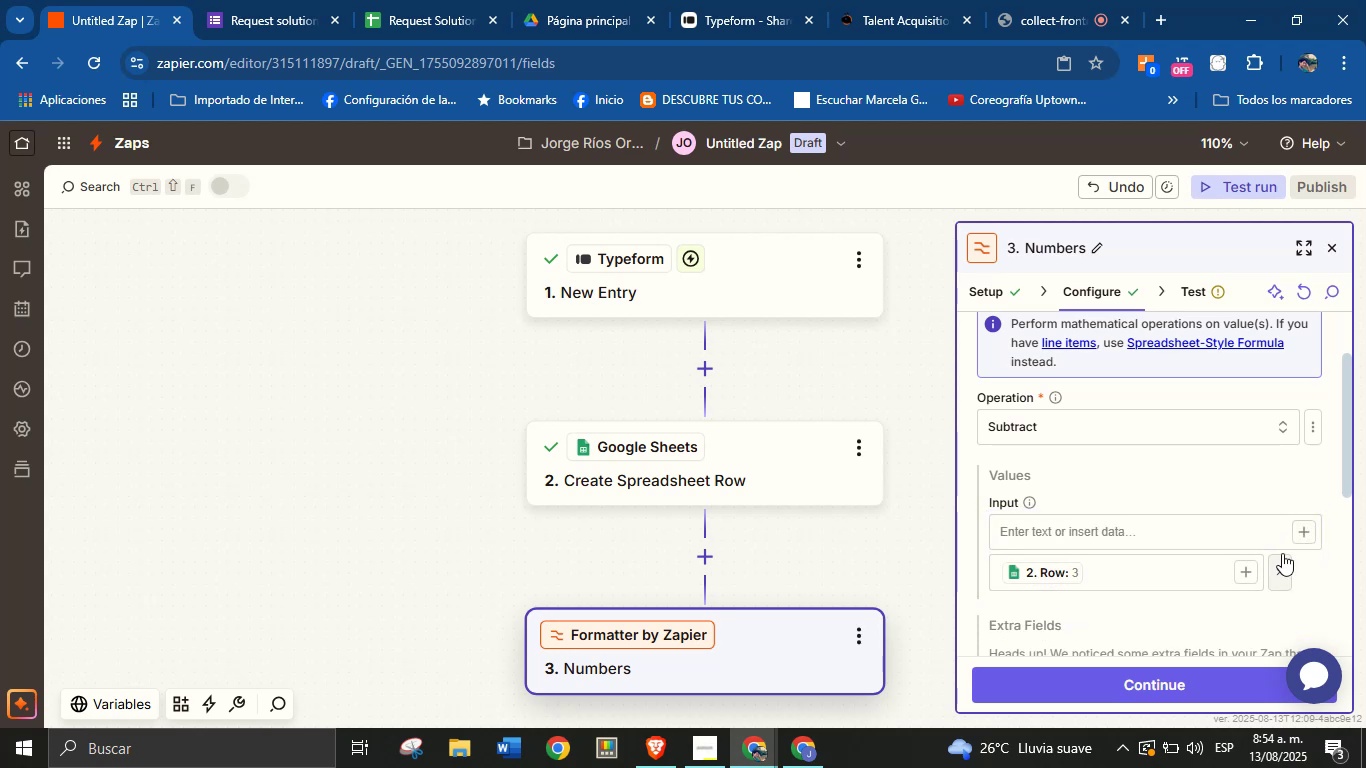 
left_click([1288, 571])
 